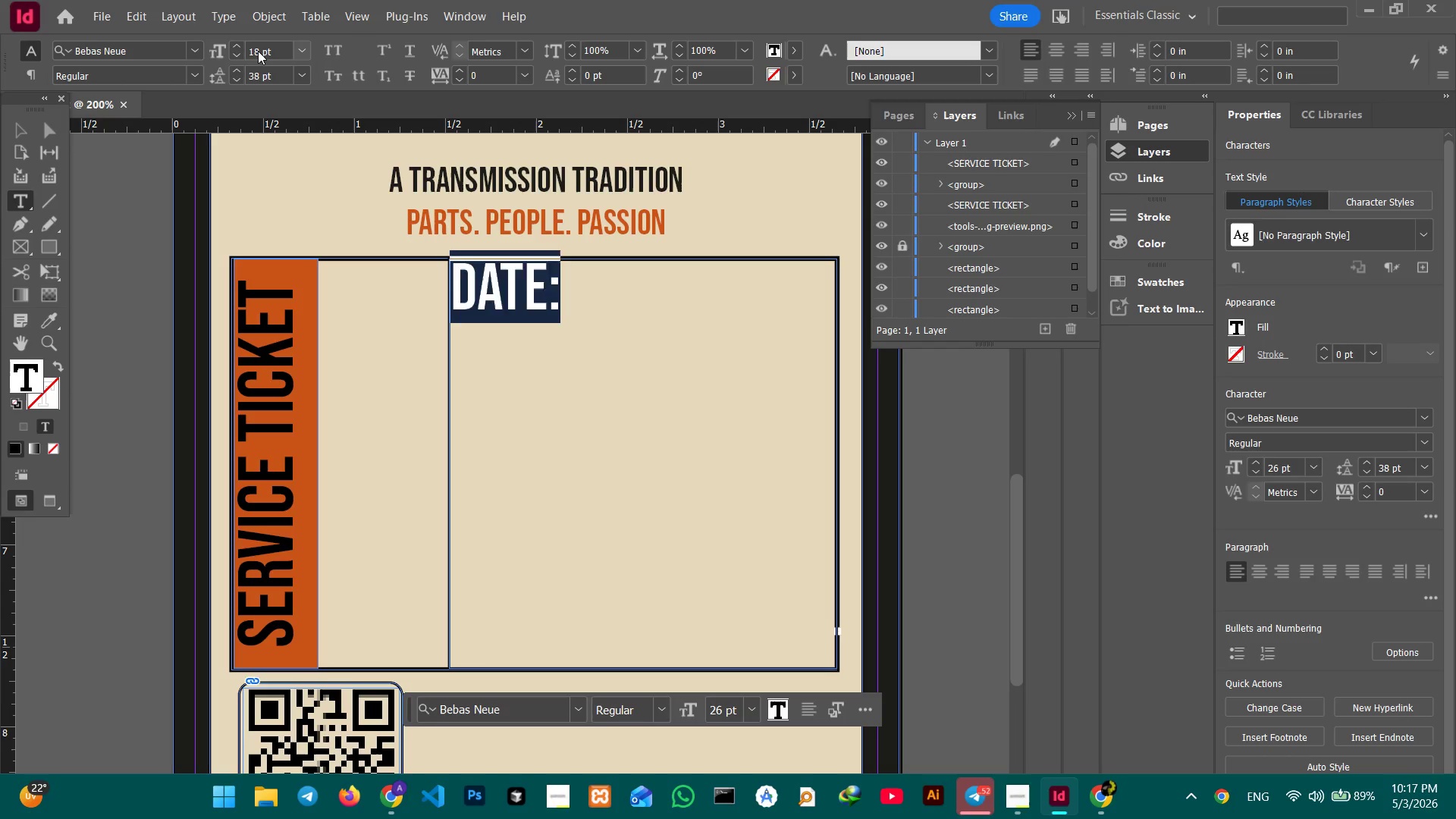 
key(Enter)
 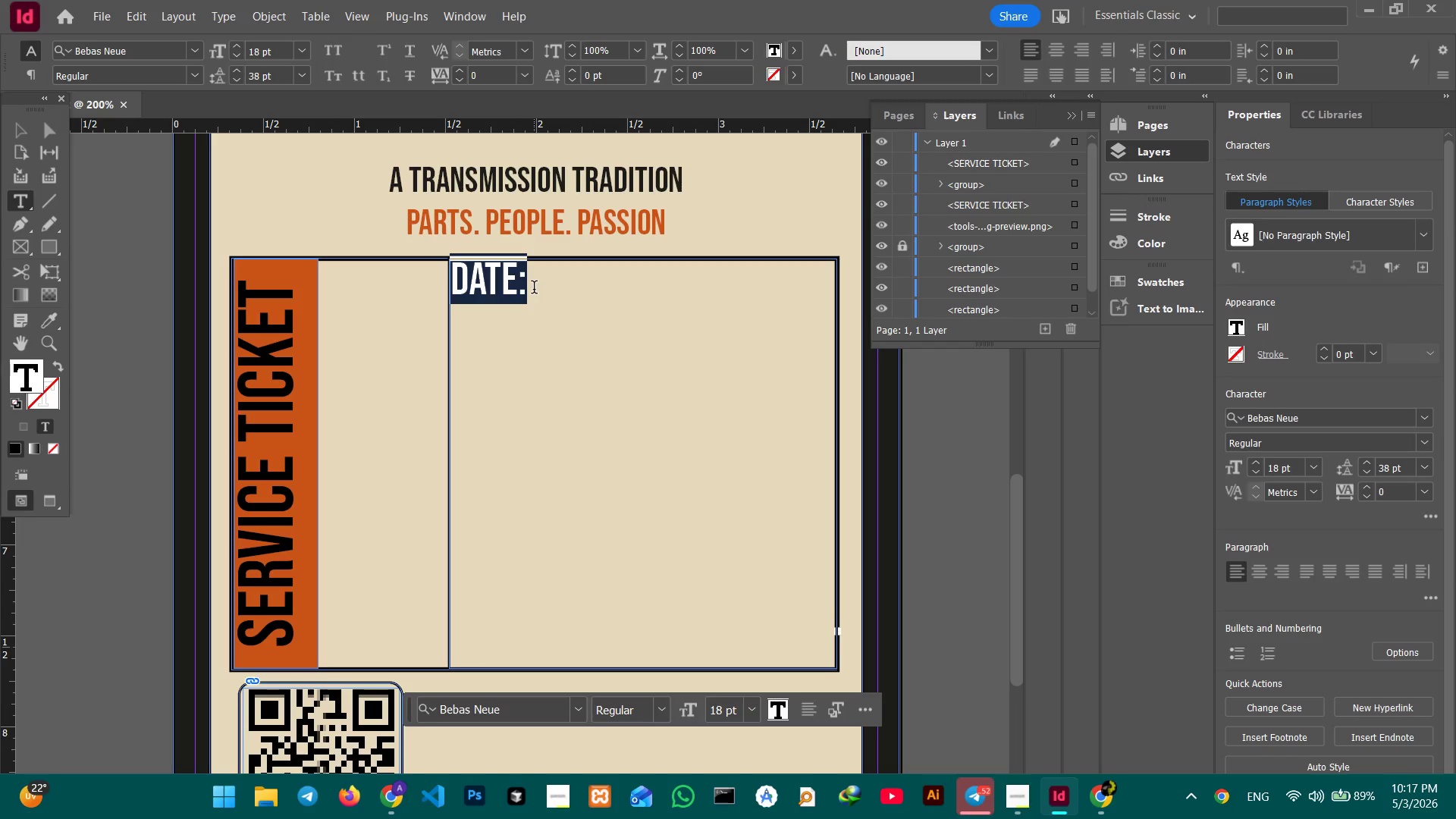 
left_click([531, 290])
 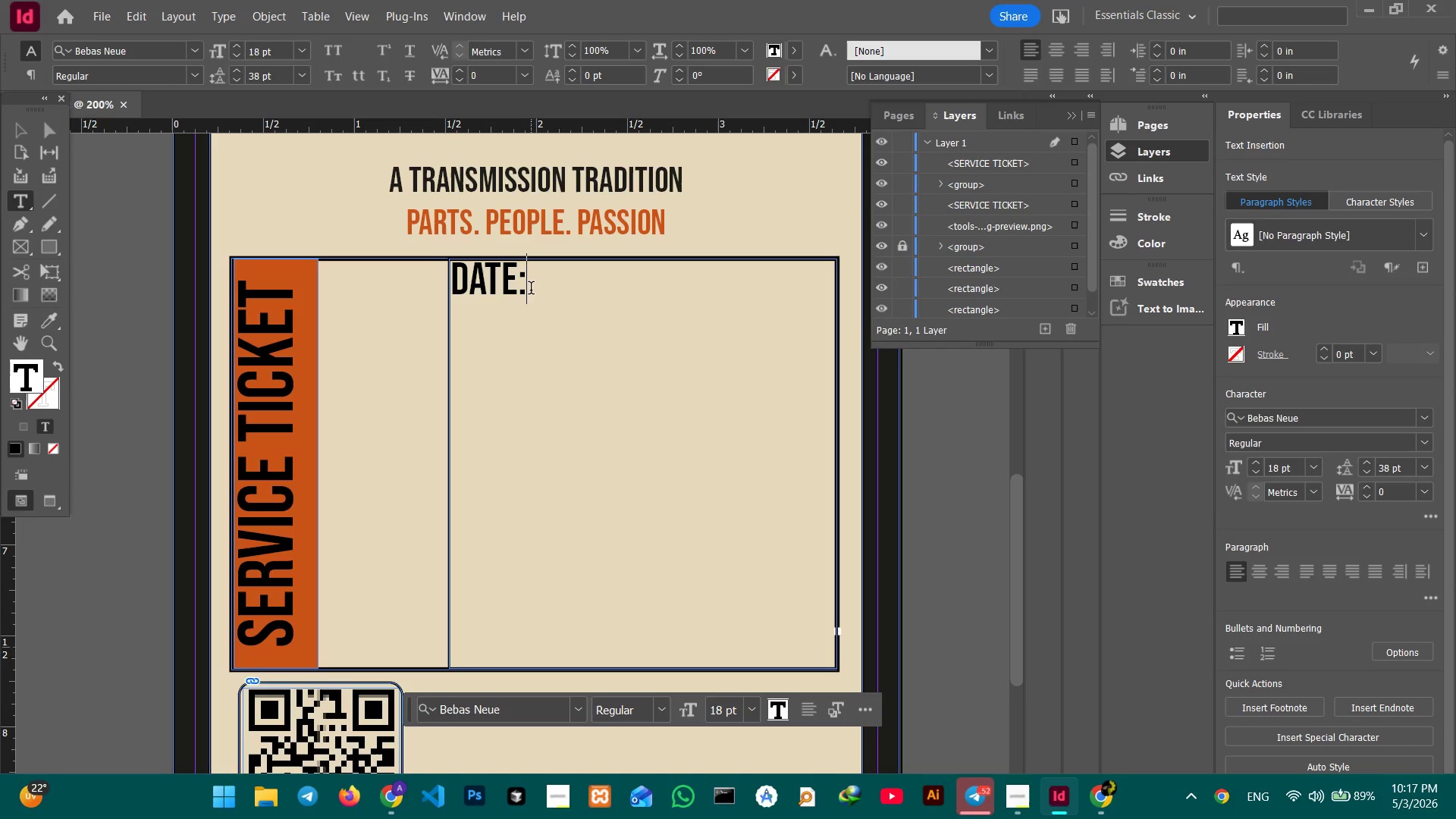 
key(Shift+ShiftRight)
 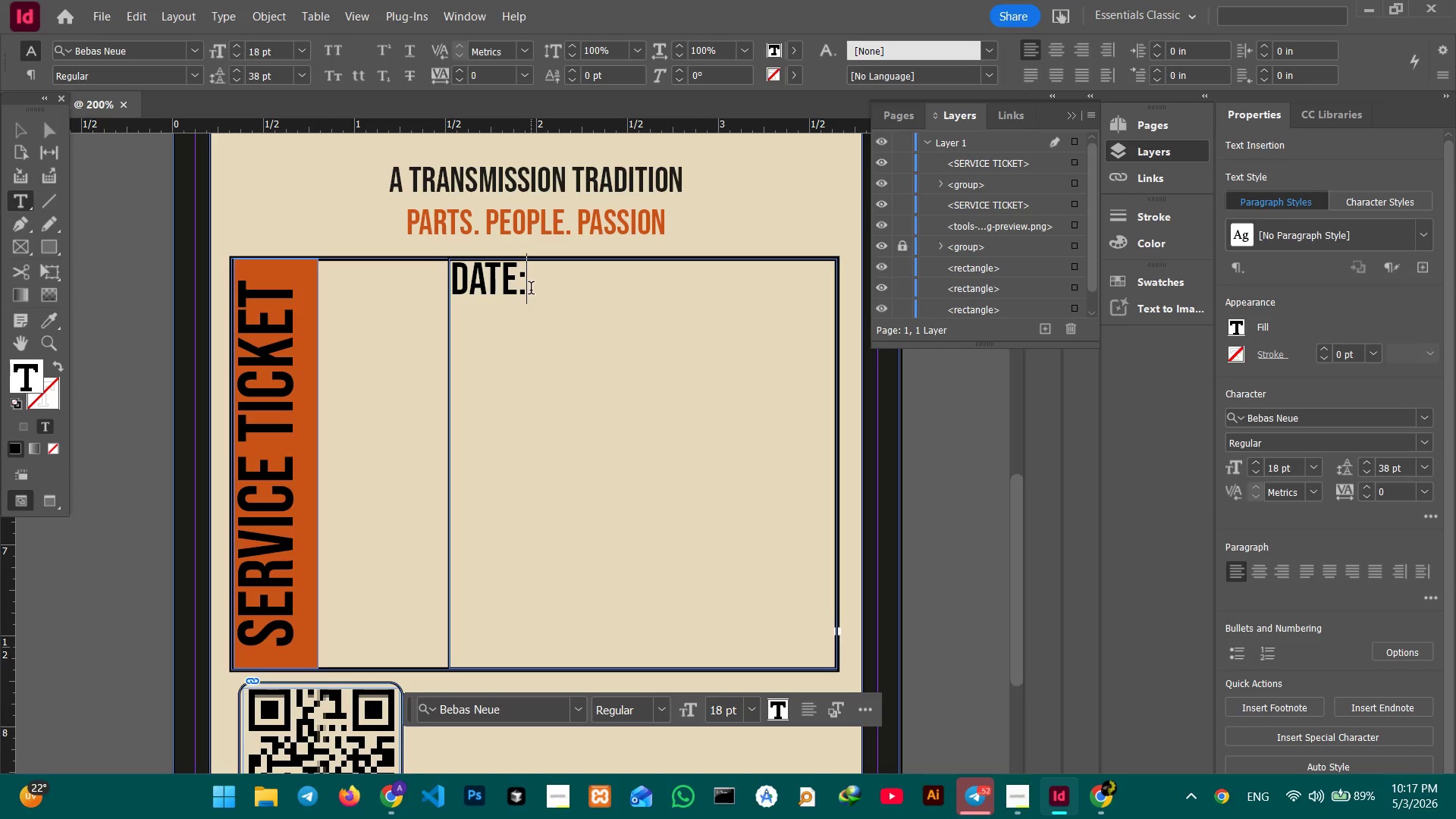 
key(Shift+ShiftRight)
 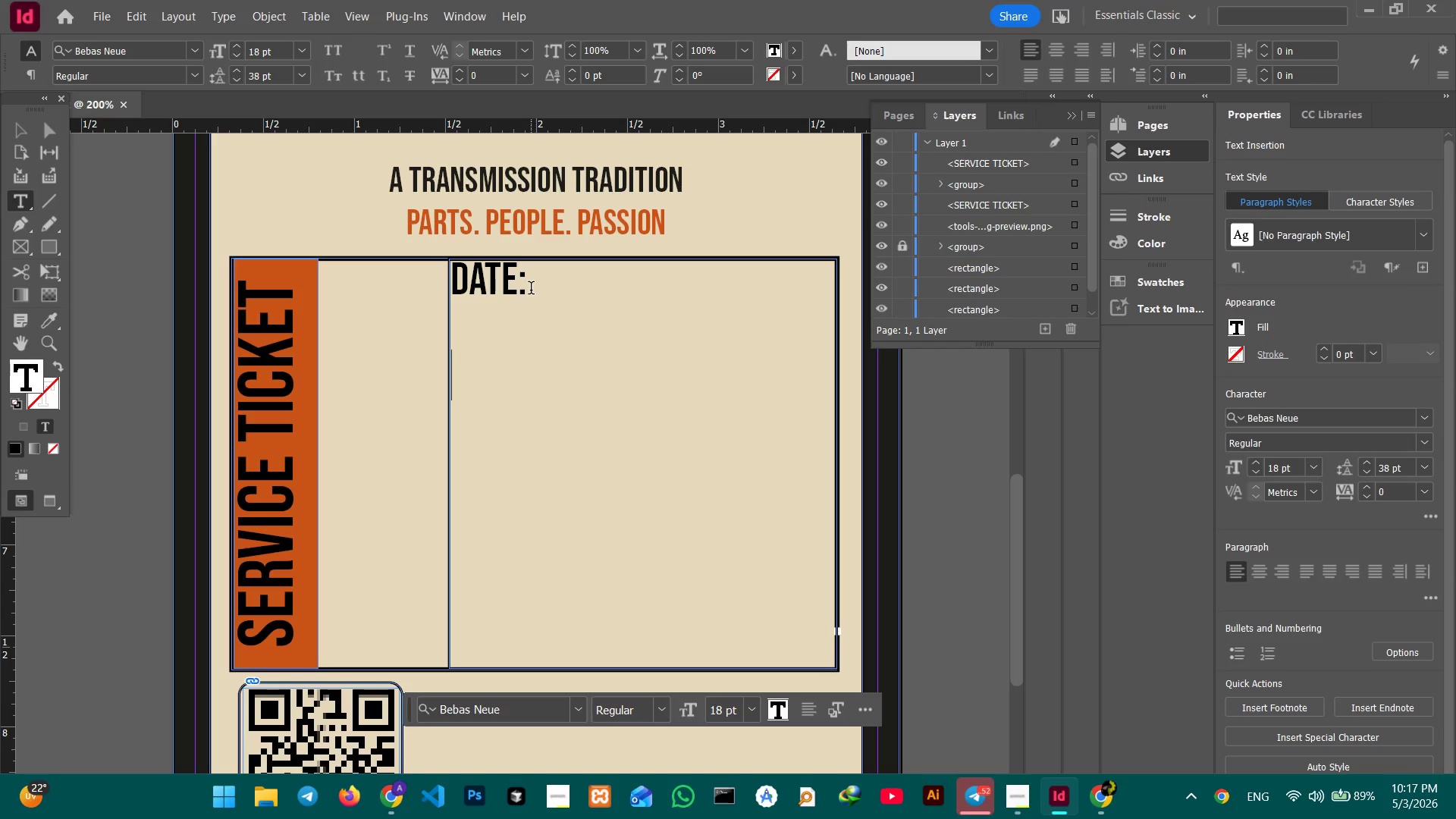 
key(Shift+Enter)
 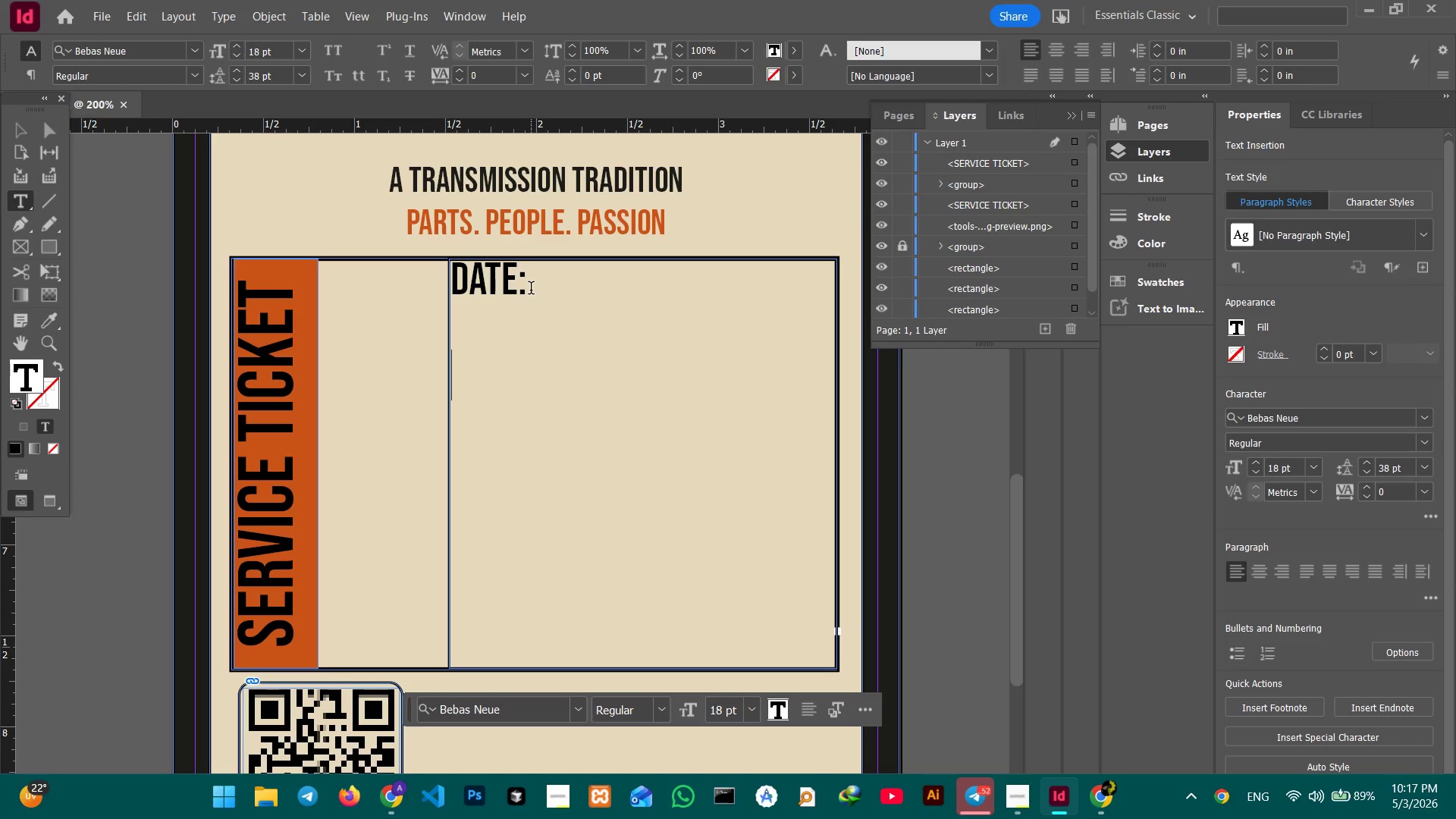 
type(STA)
key(Backspace)
key(Backspace)
type(ATURDAY,)
 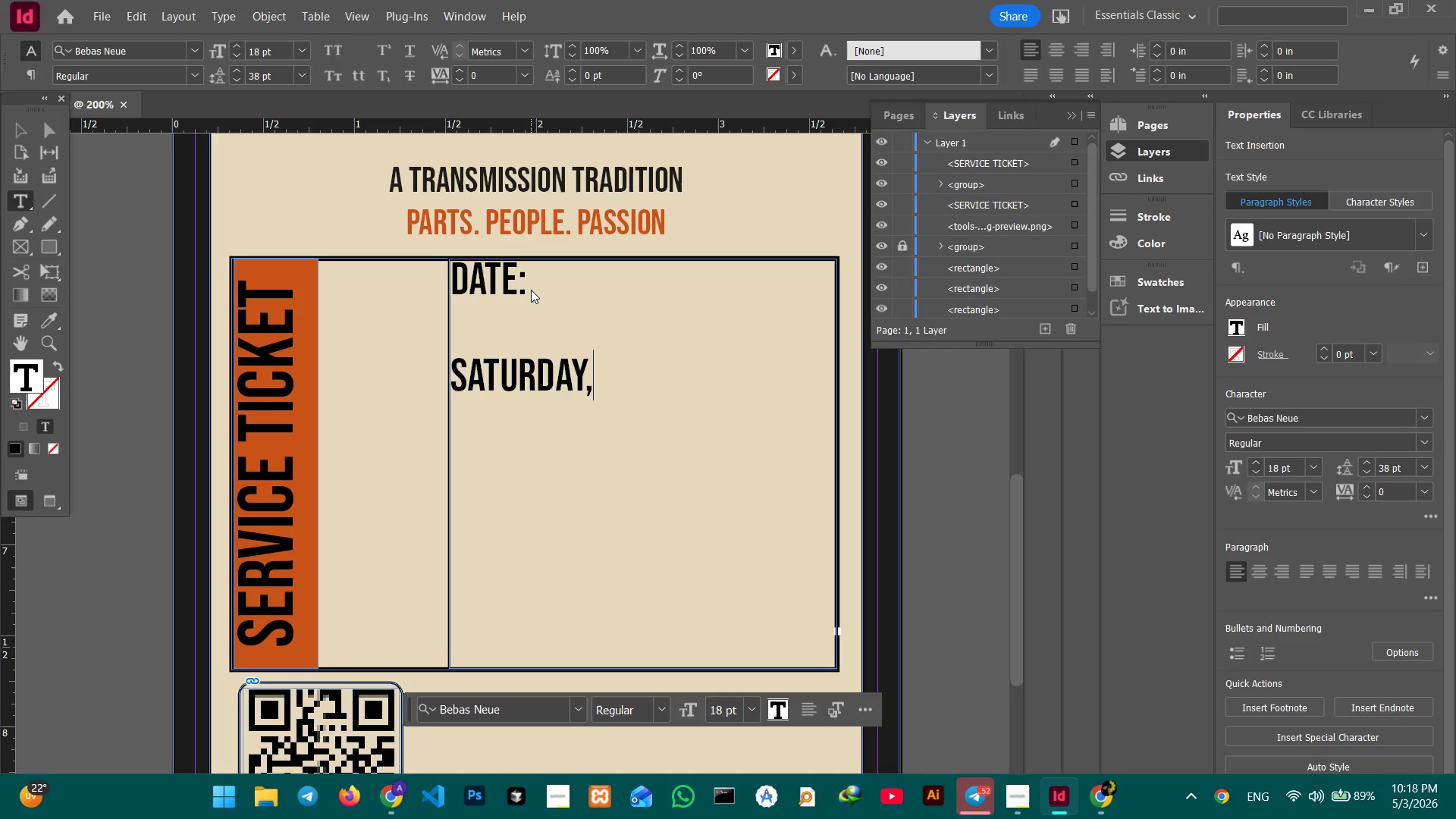 
type(OCT 14)
 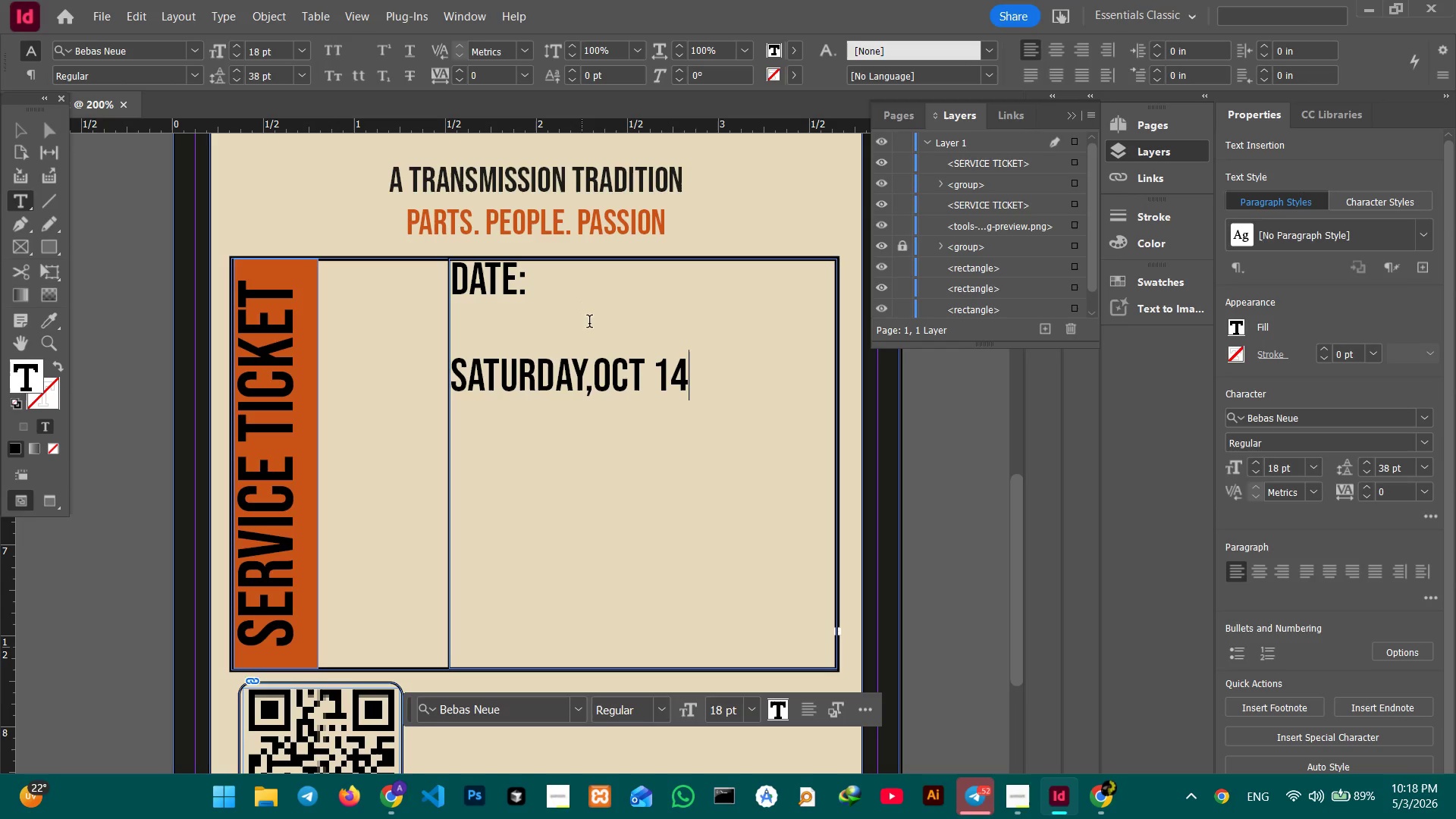 
left_click([599, 372])
 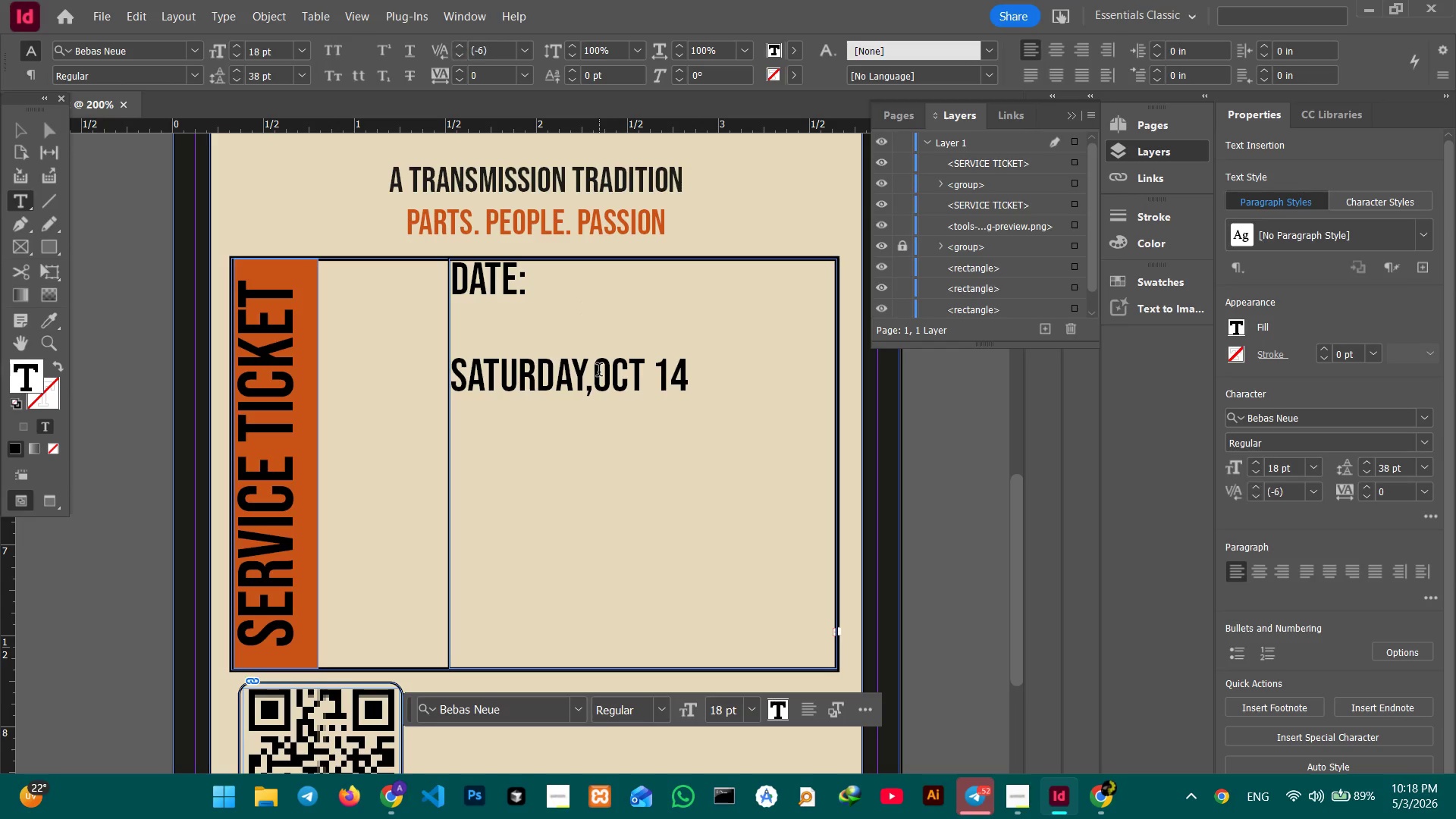 
key(Space)
 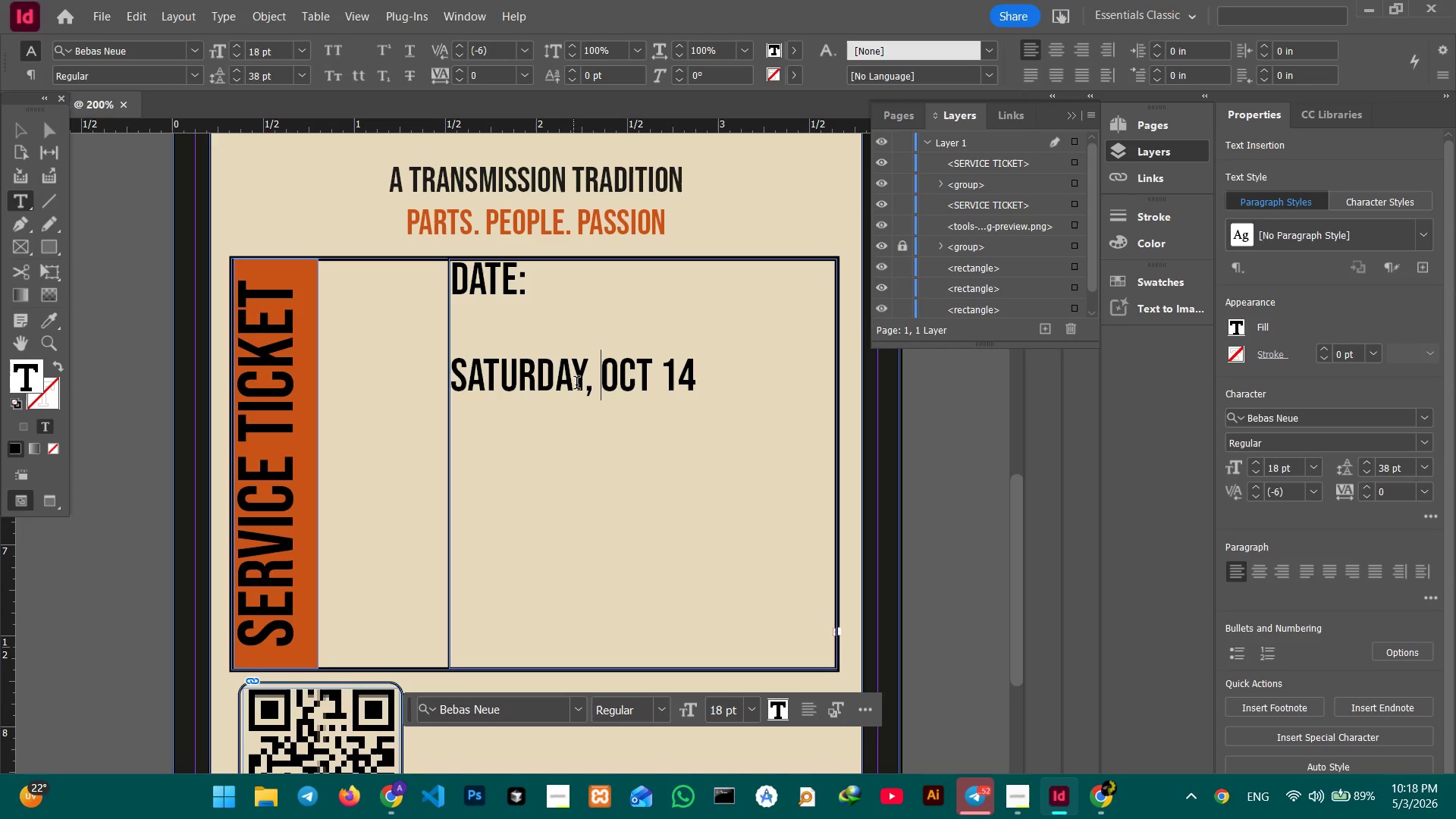 
double_click([576, 388])
 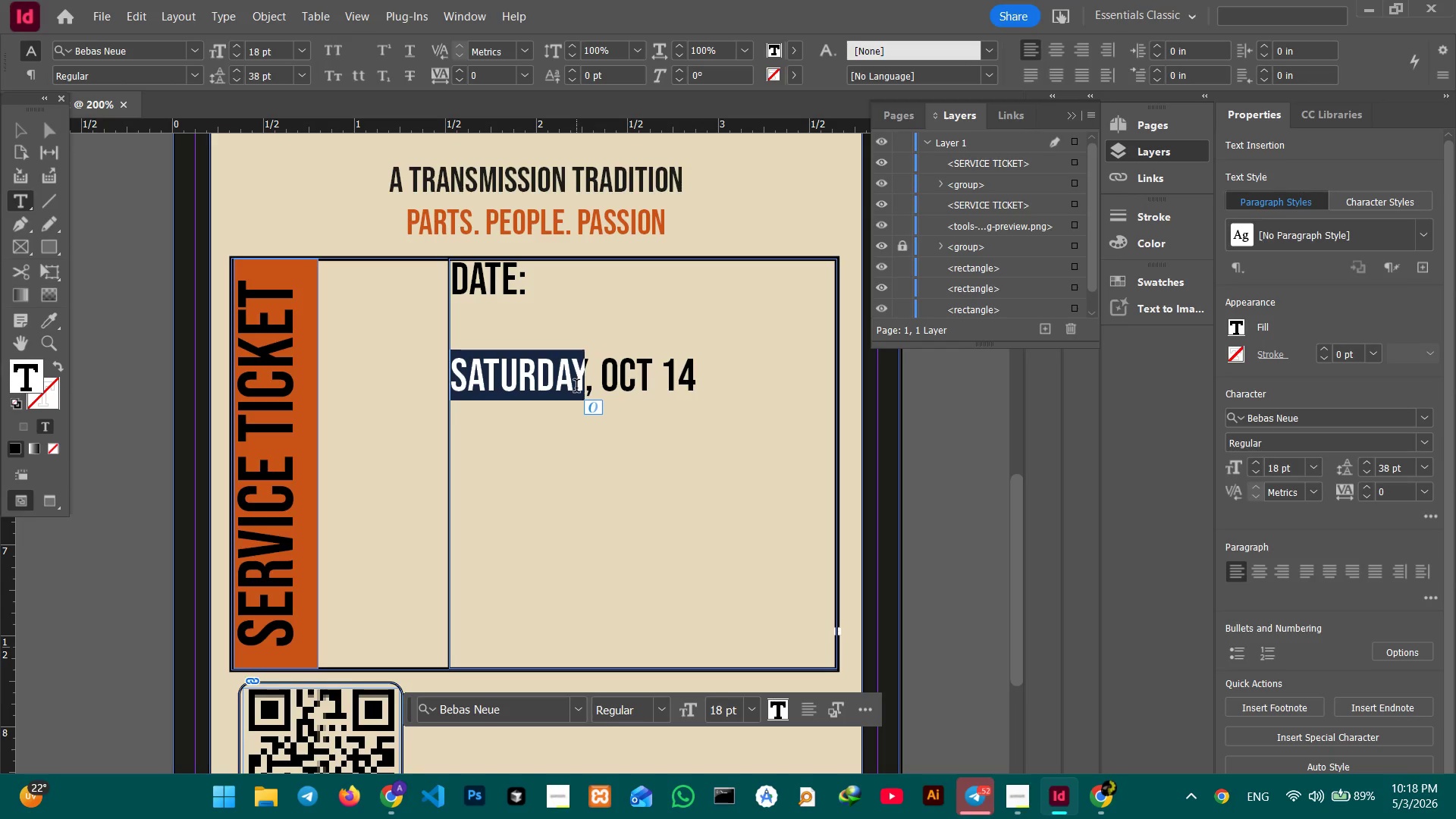 
triple_click([576, 388])
 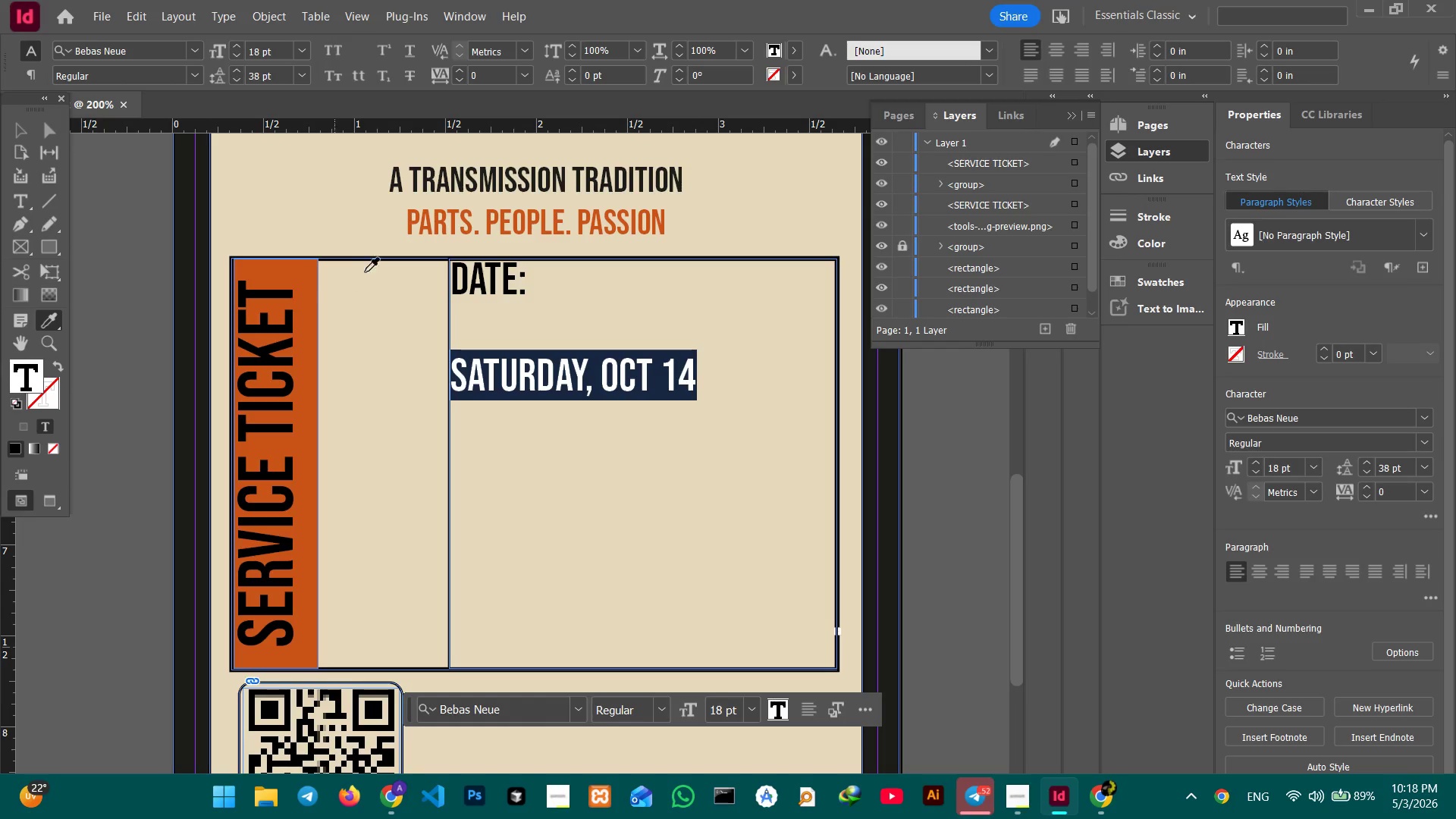 
left_click([425, 223])
 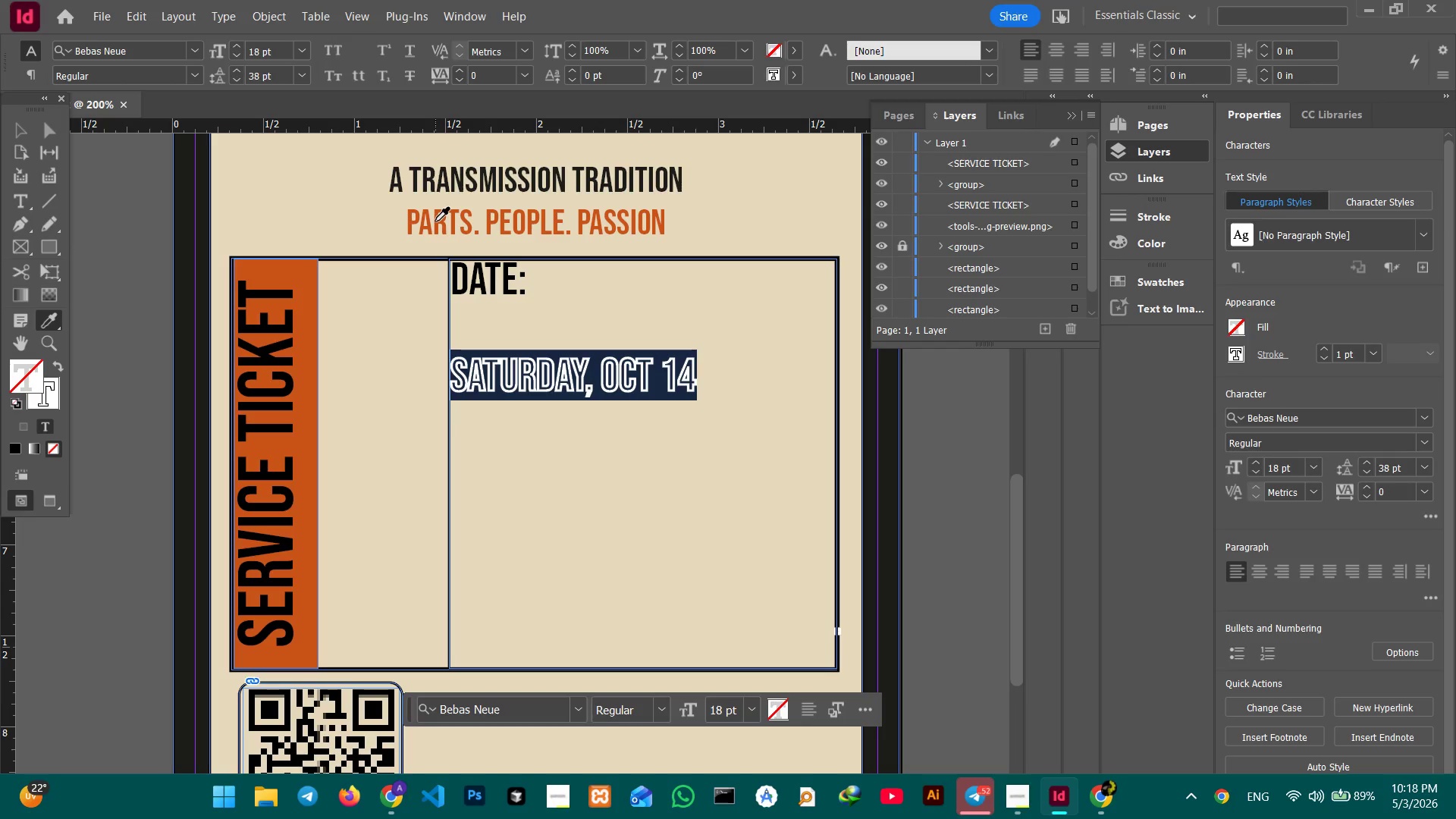 
left_click([437, 221])
 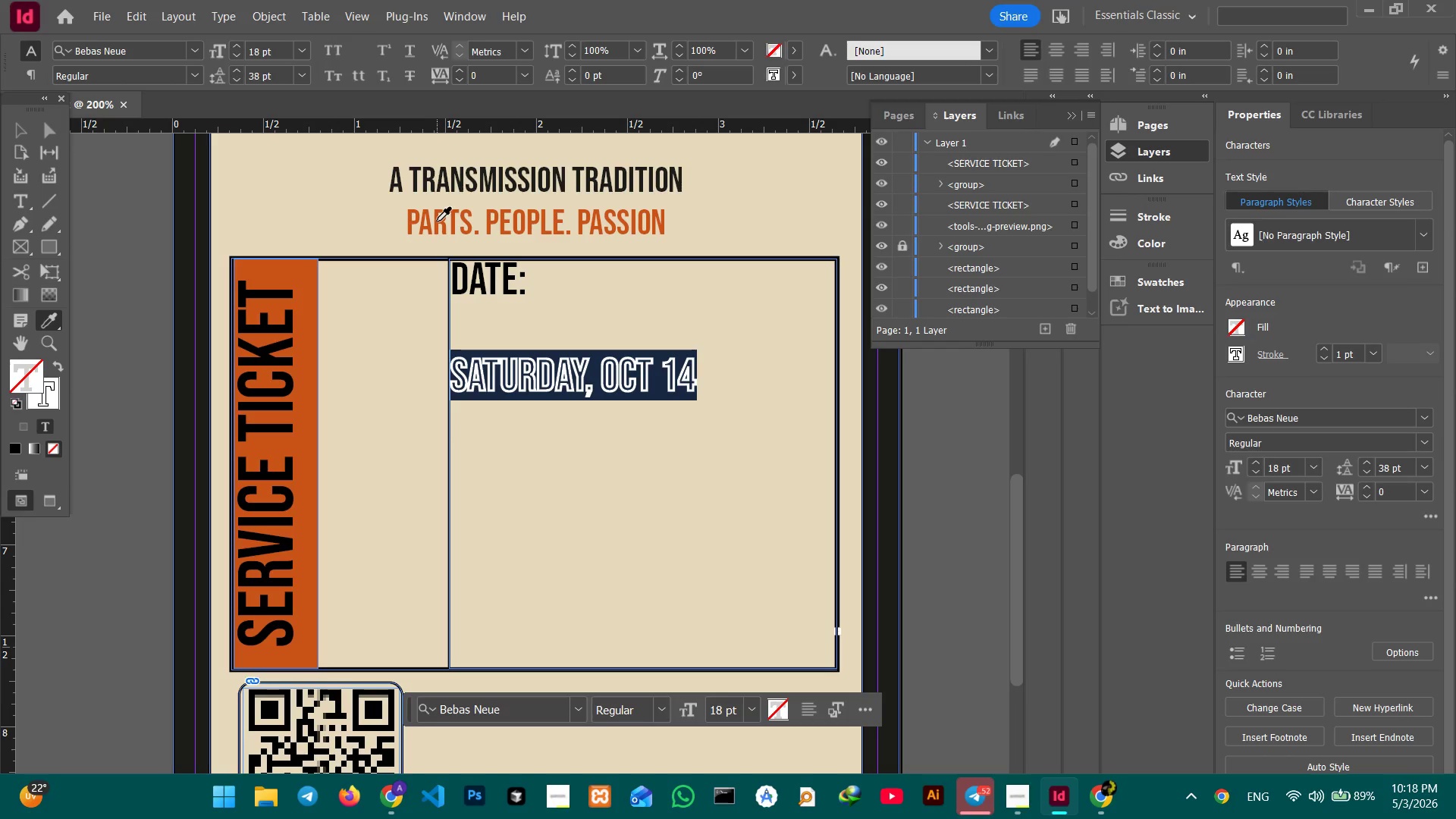 
double_click([437, 221])
 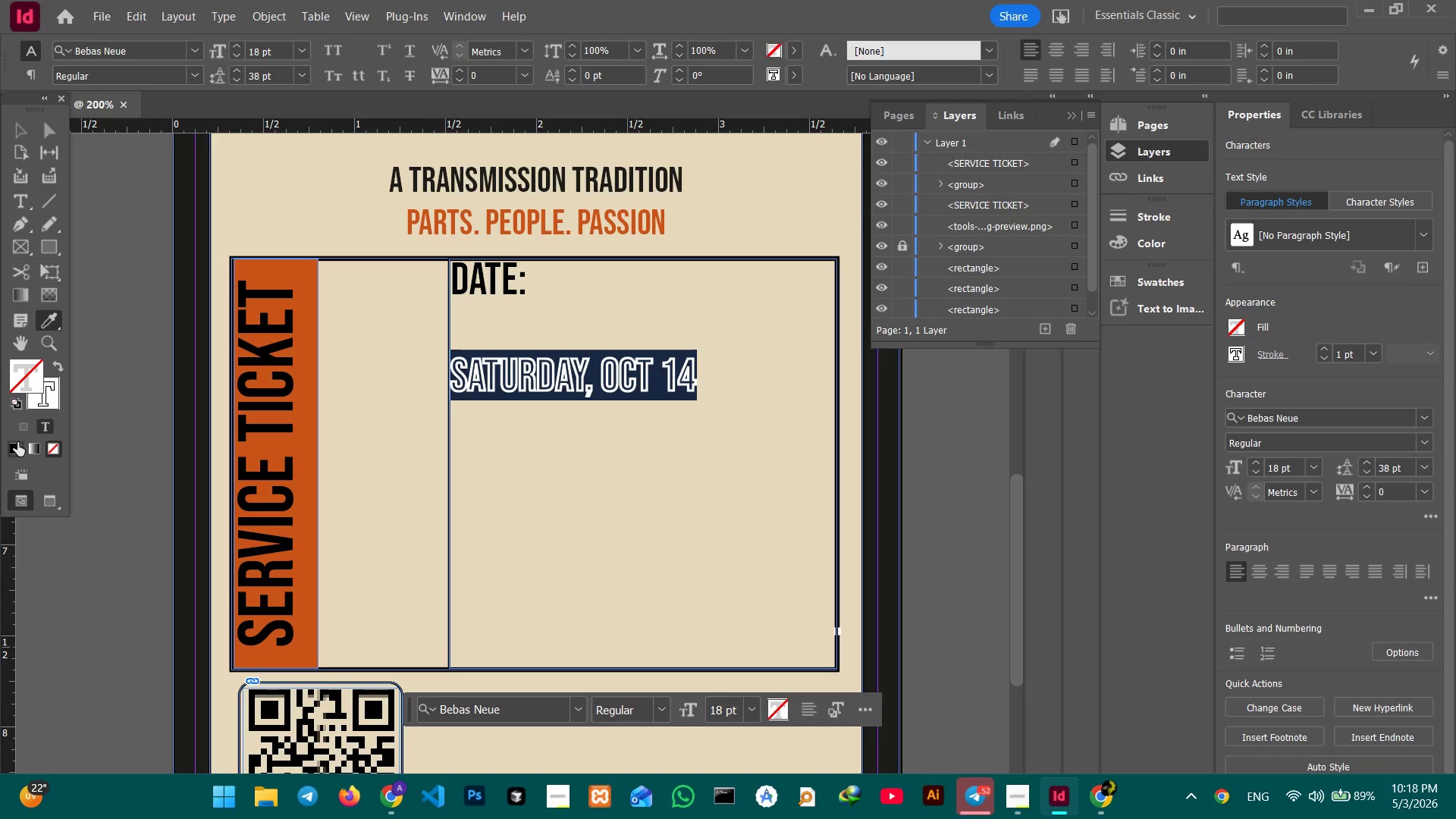 
left_click([18, 442])
 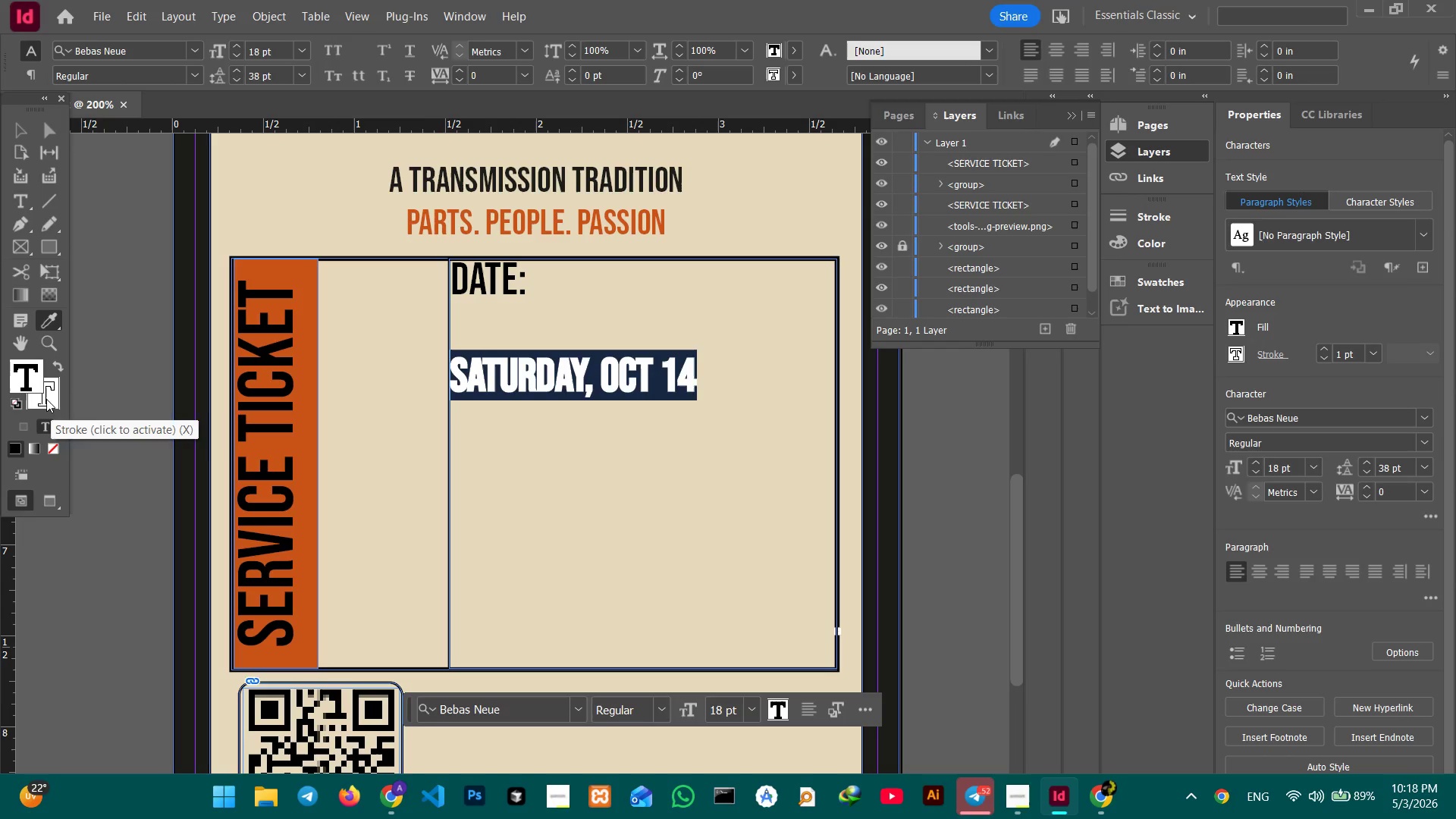 
key(Control+Z)
 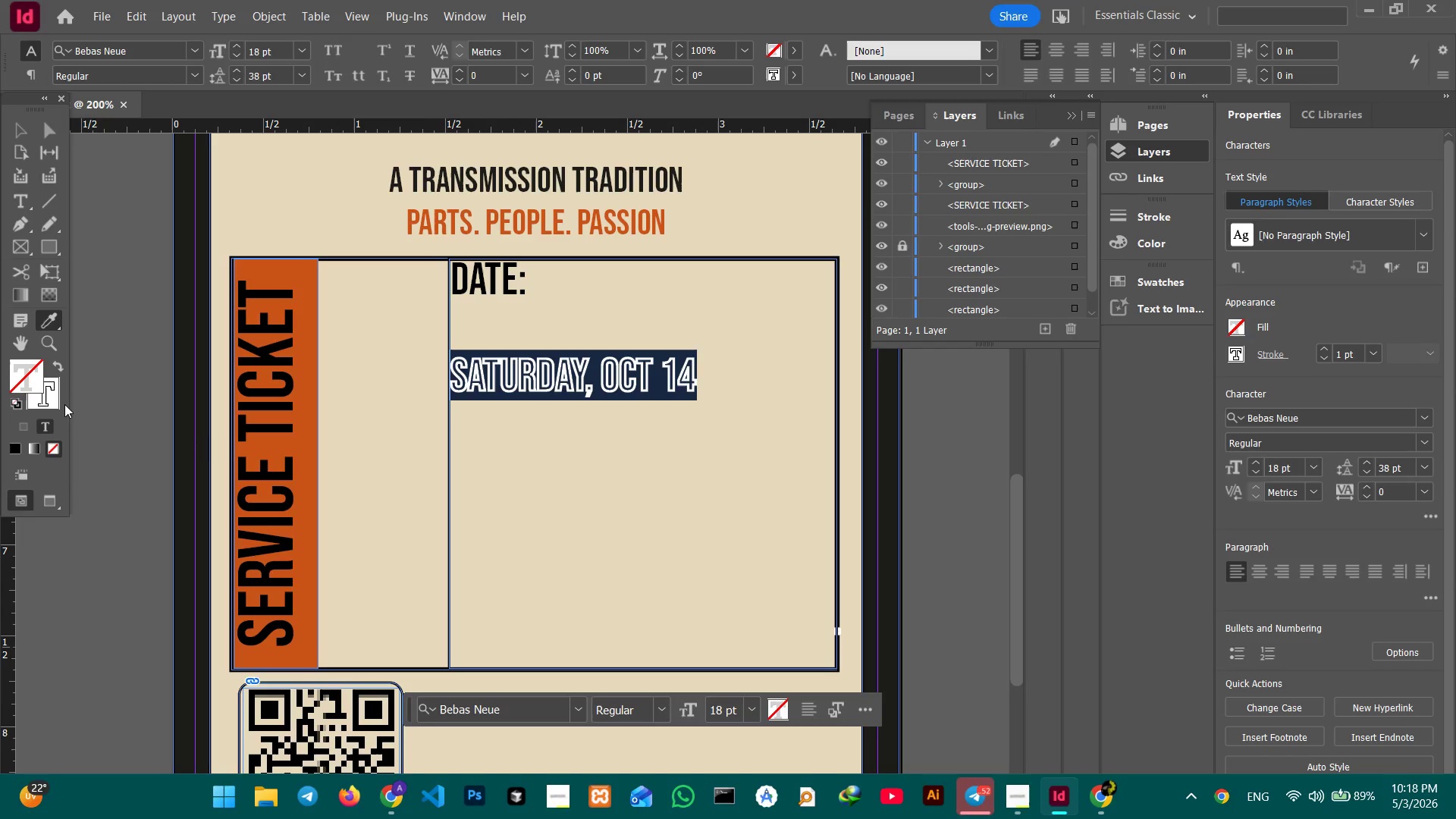 
key(Control+Z)
 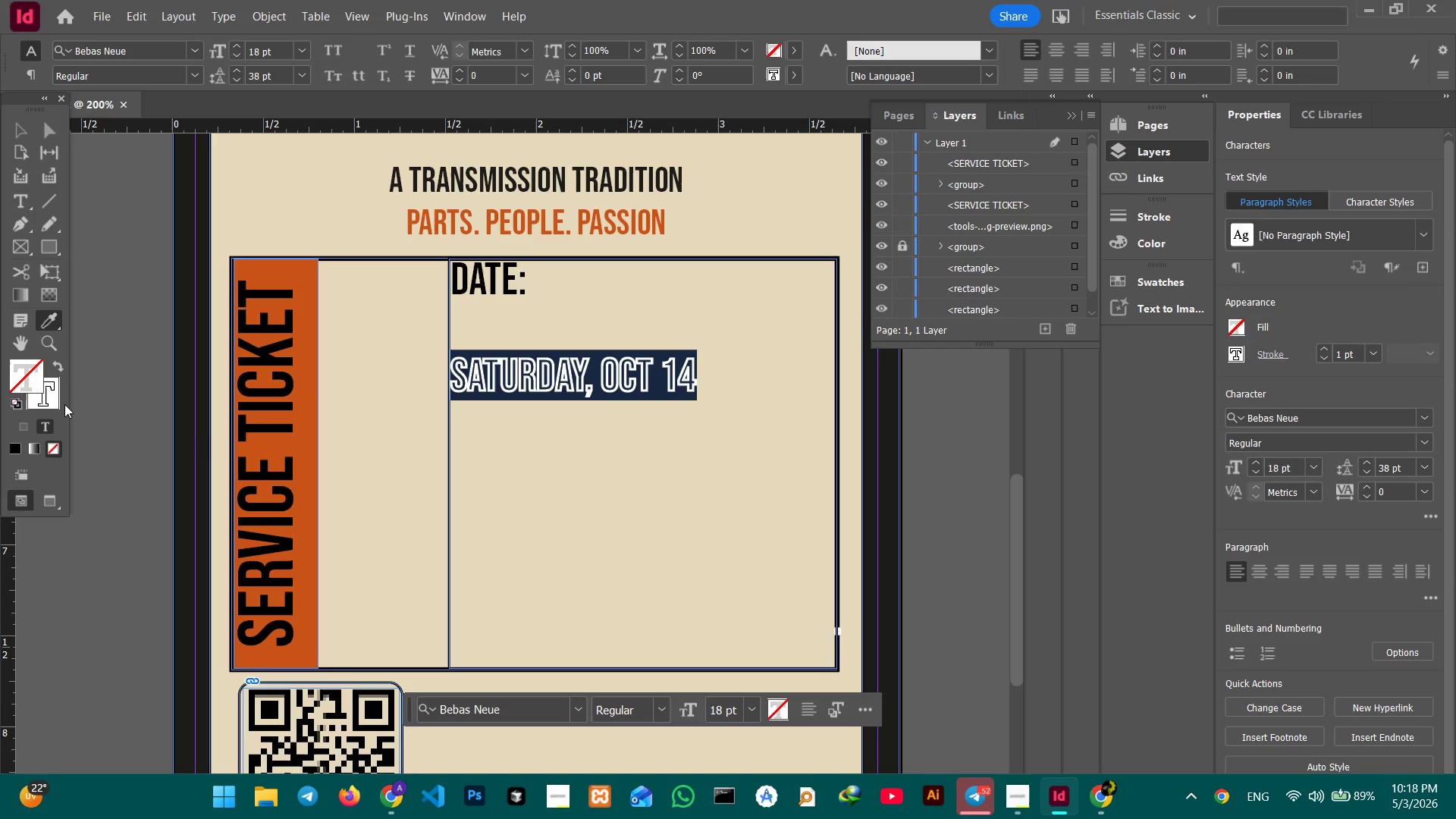 
key(Control+Z)
 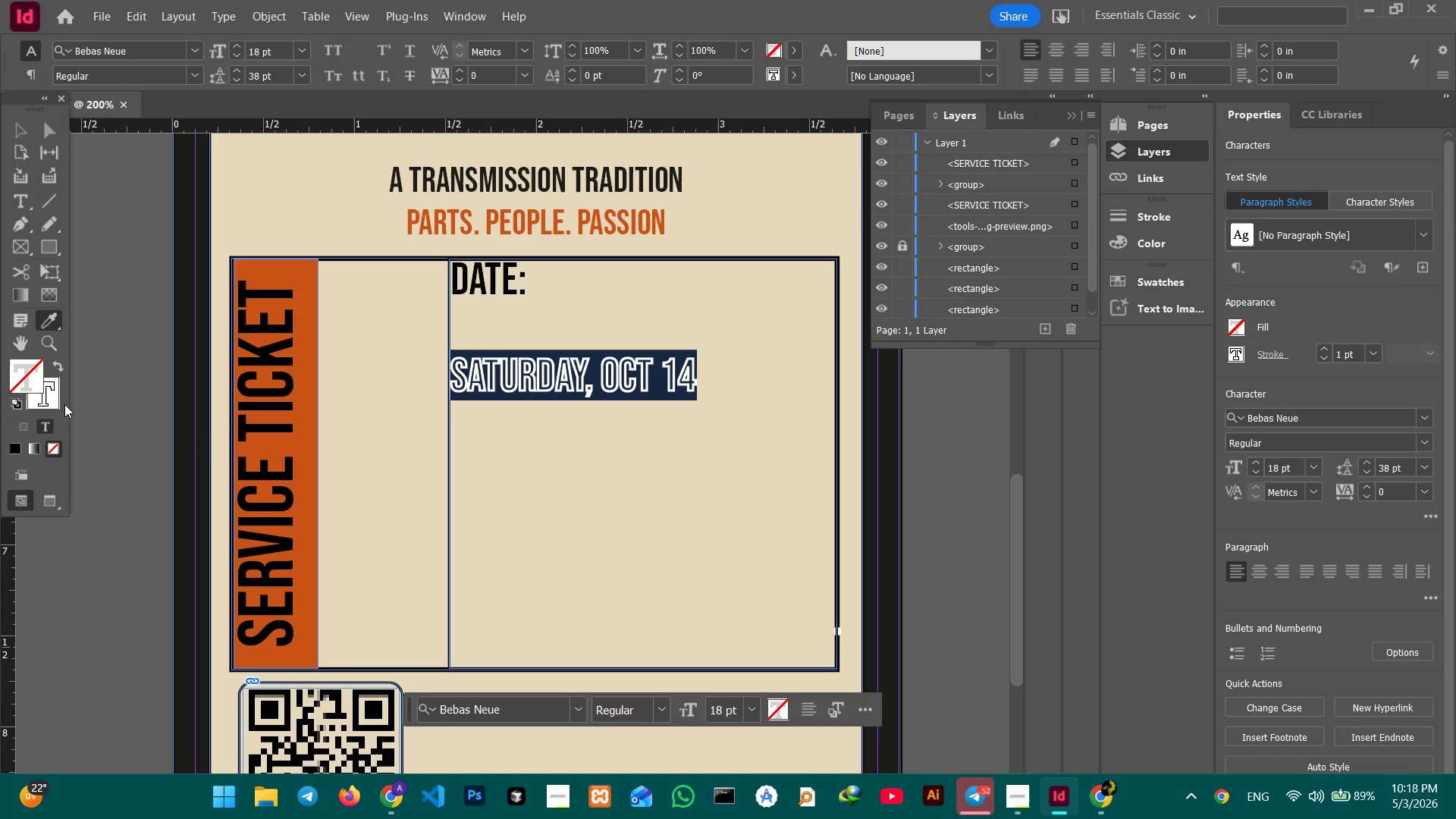 
key(Control+Z)
 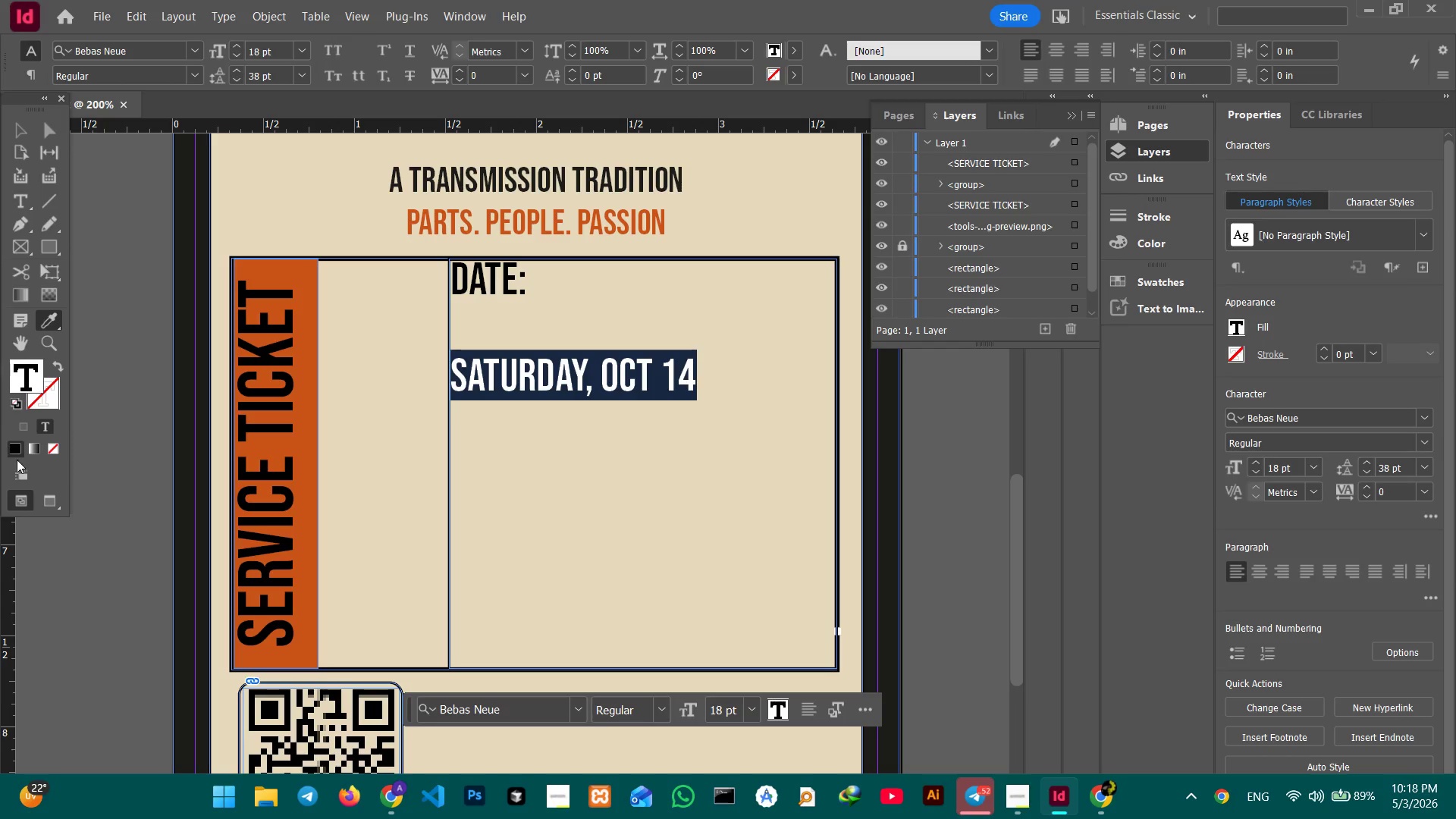 
left_click([18, 447])
 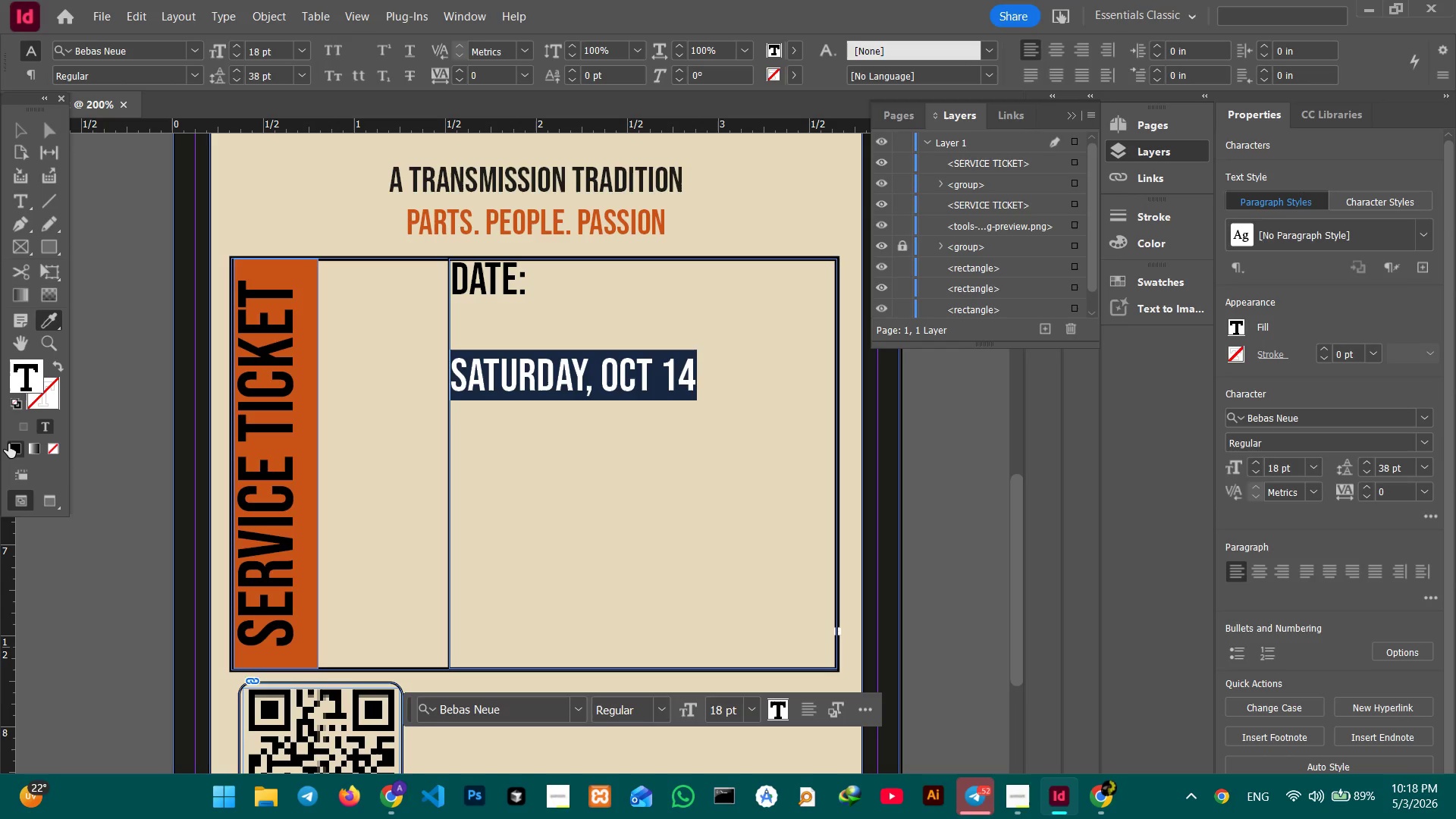 
double_click([9, 444])
 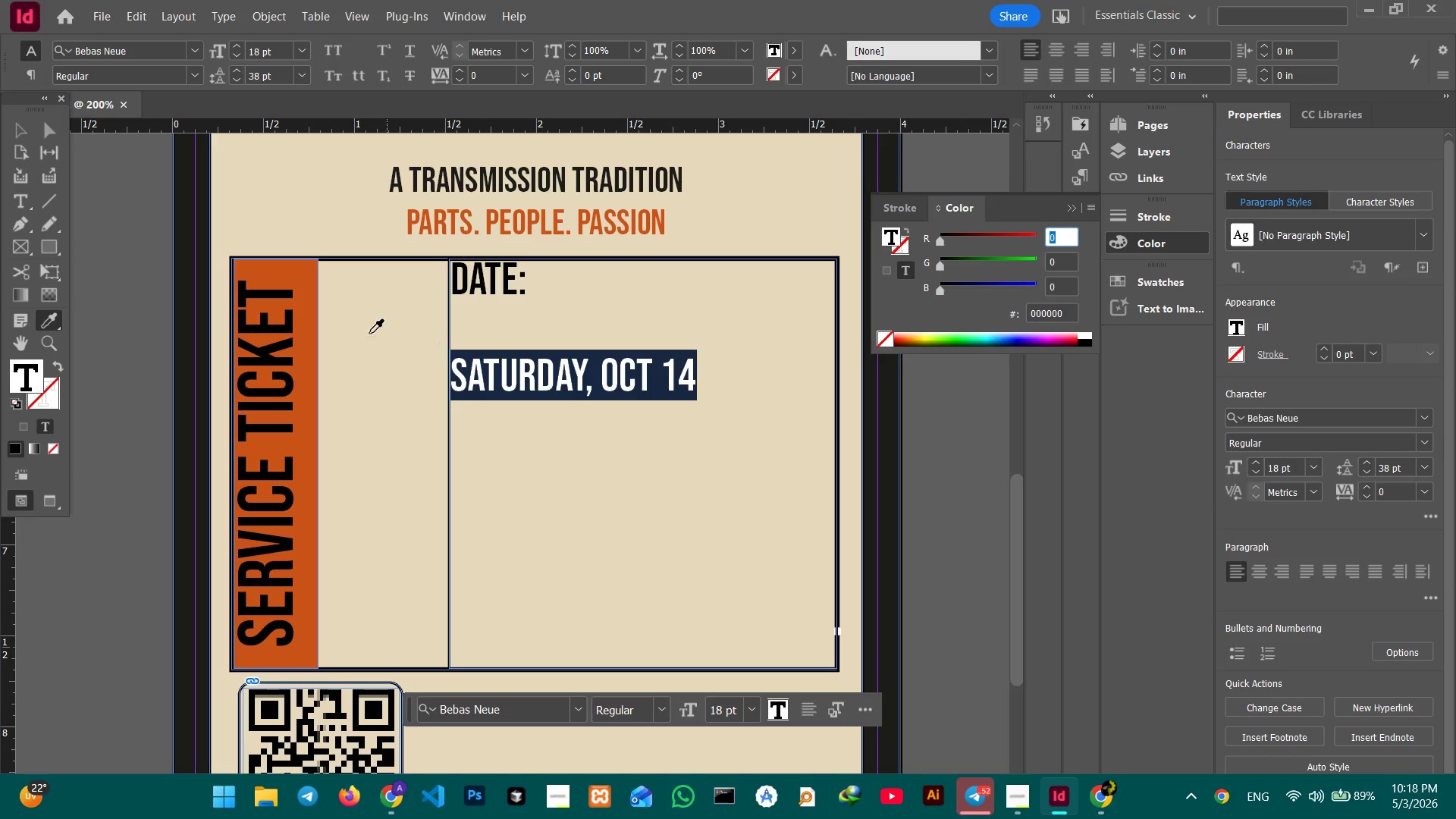 
left_click([306, 295])
 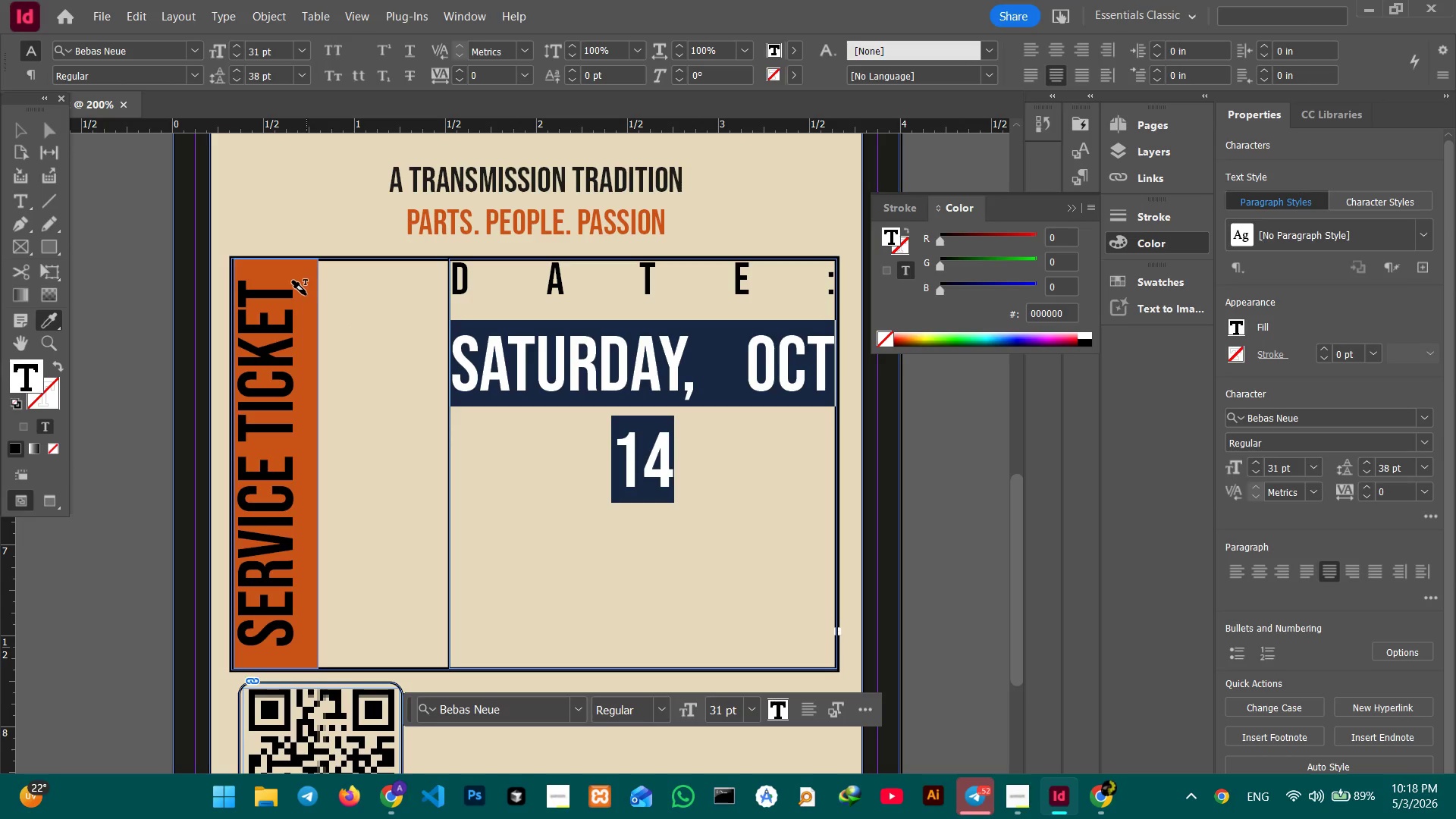 
key(Control+Z)
 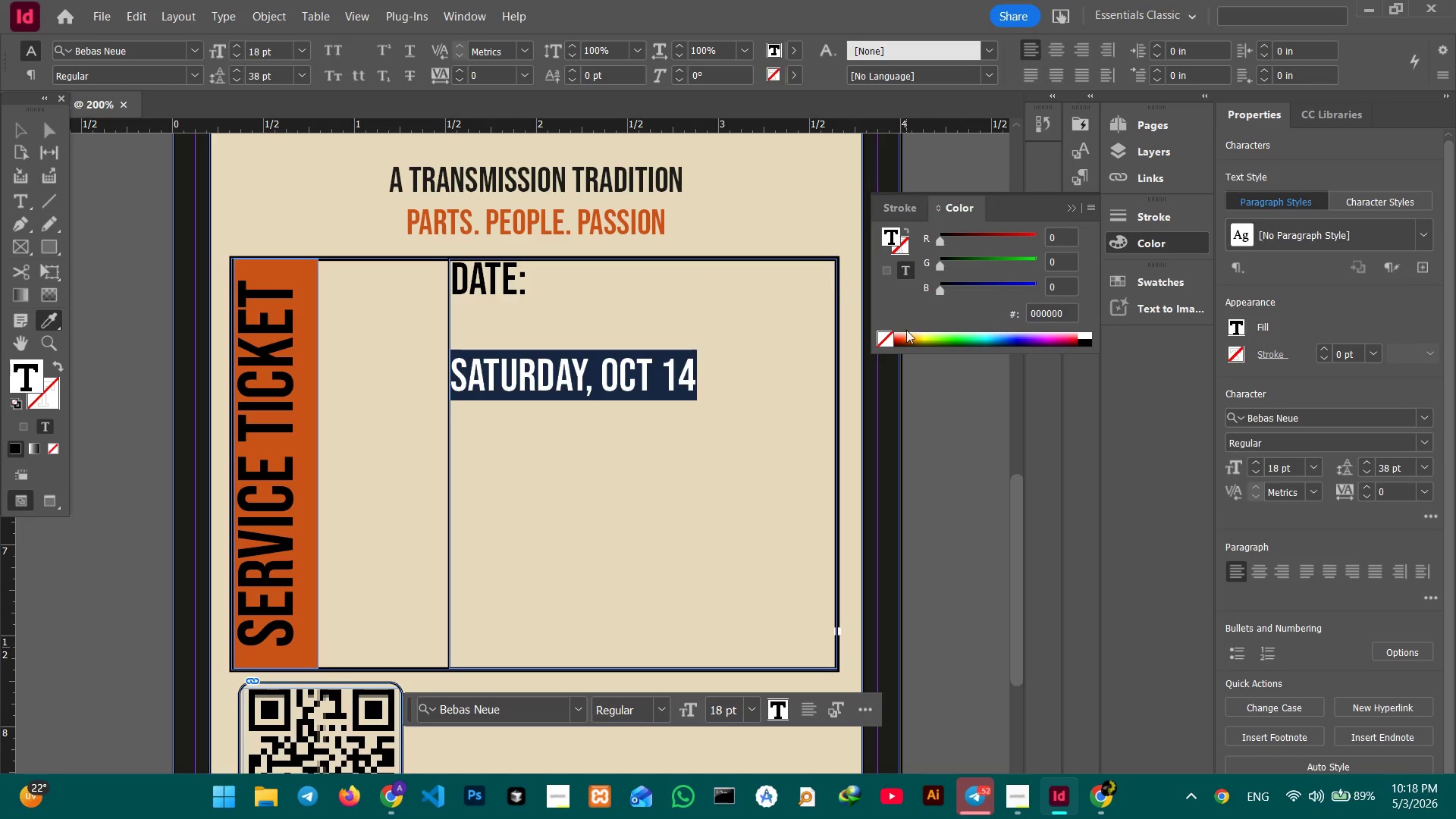 
left_click([905, 347])
 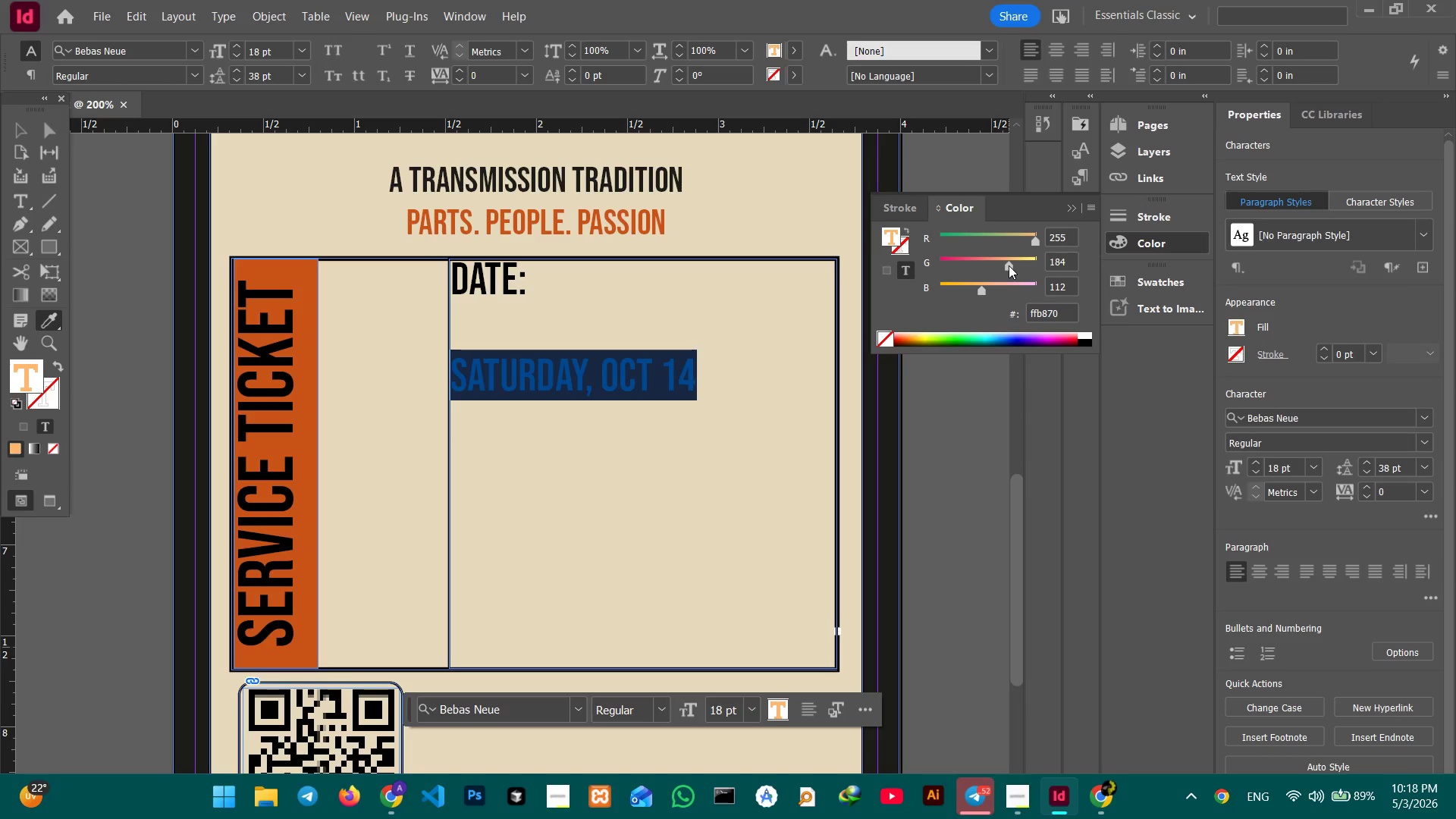 
wait(7.41)
 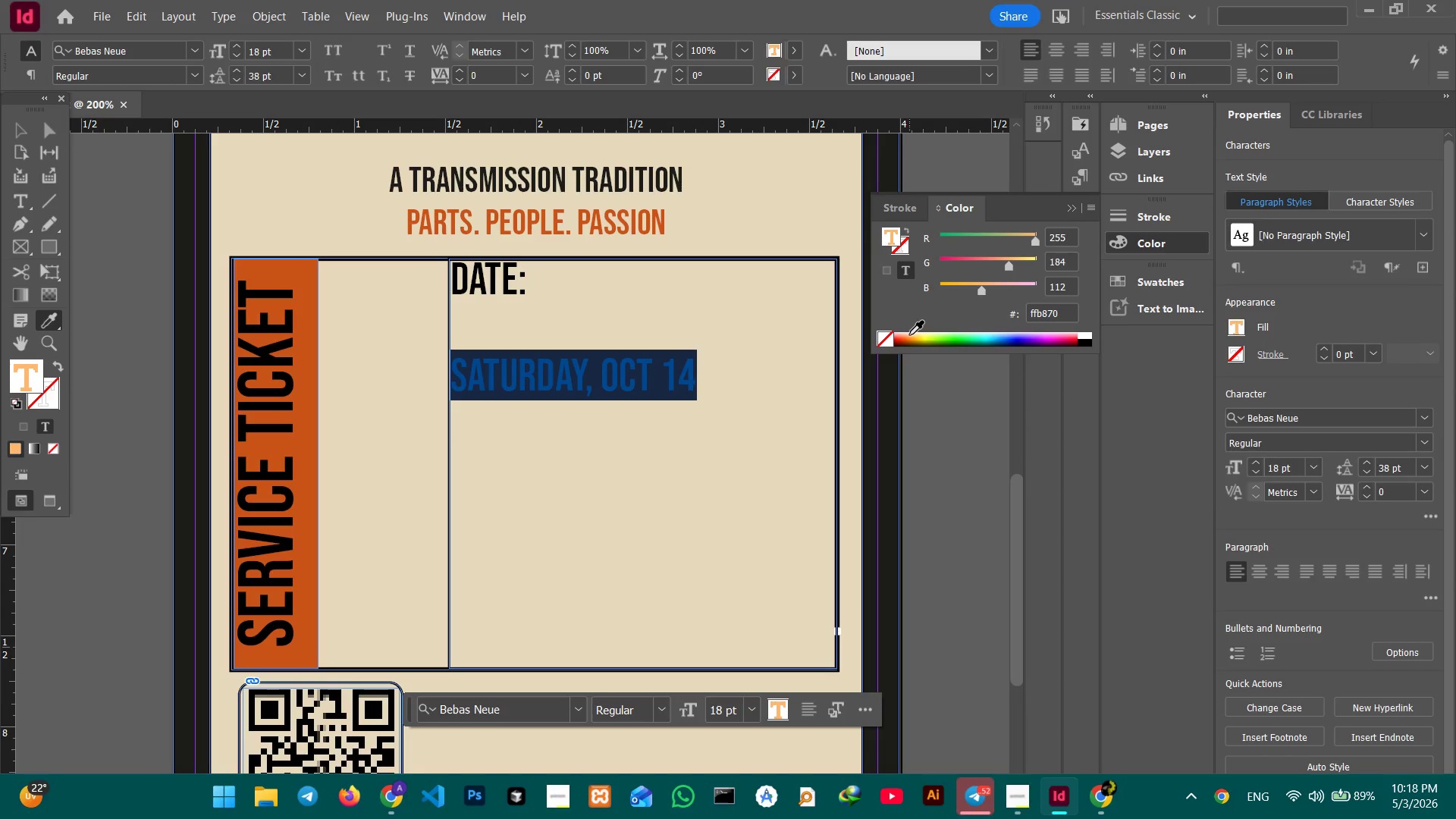 
left_click([1067, 206])
 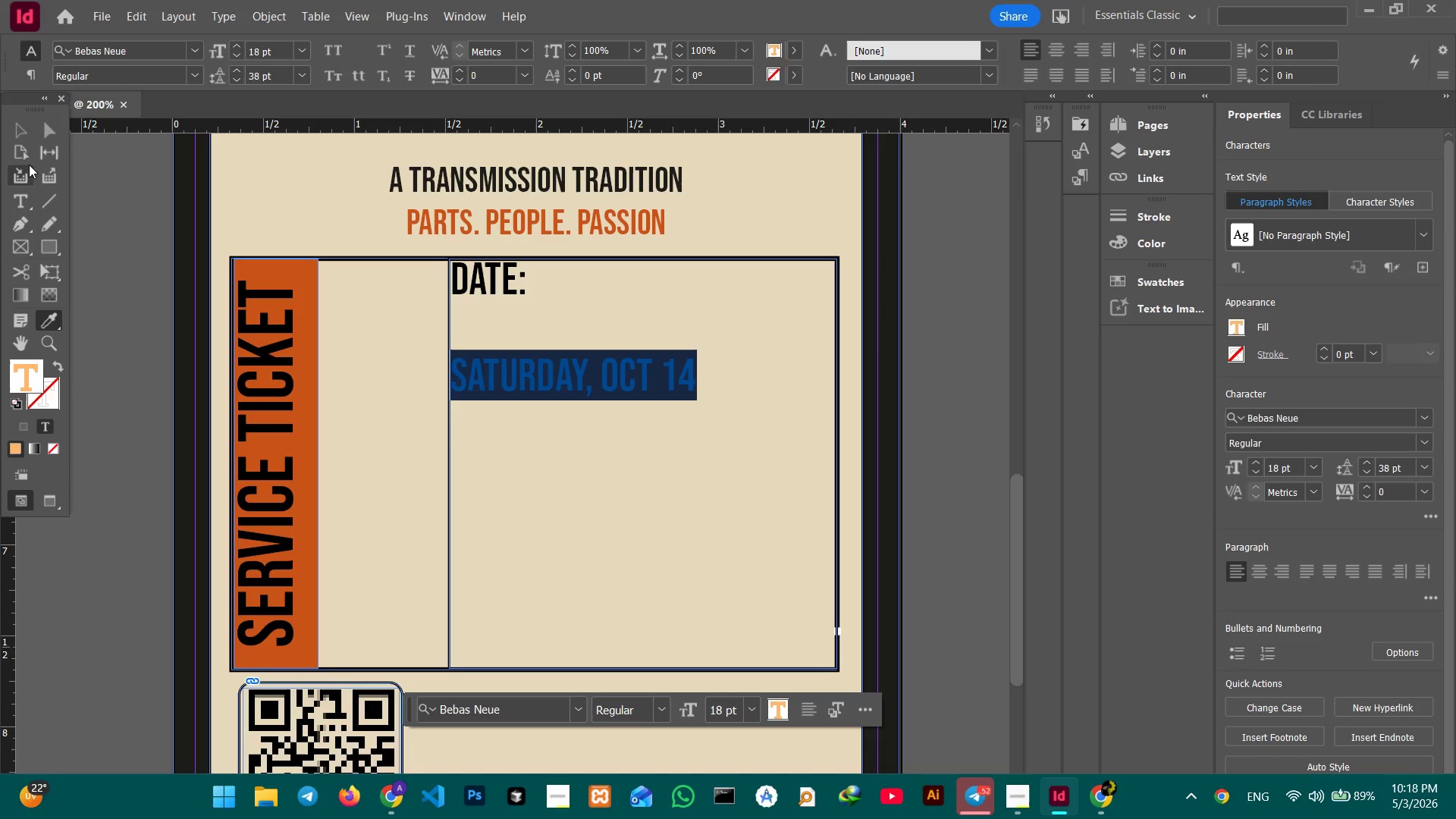 
left_click([28, 152])
 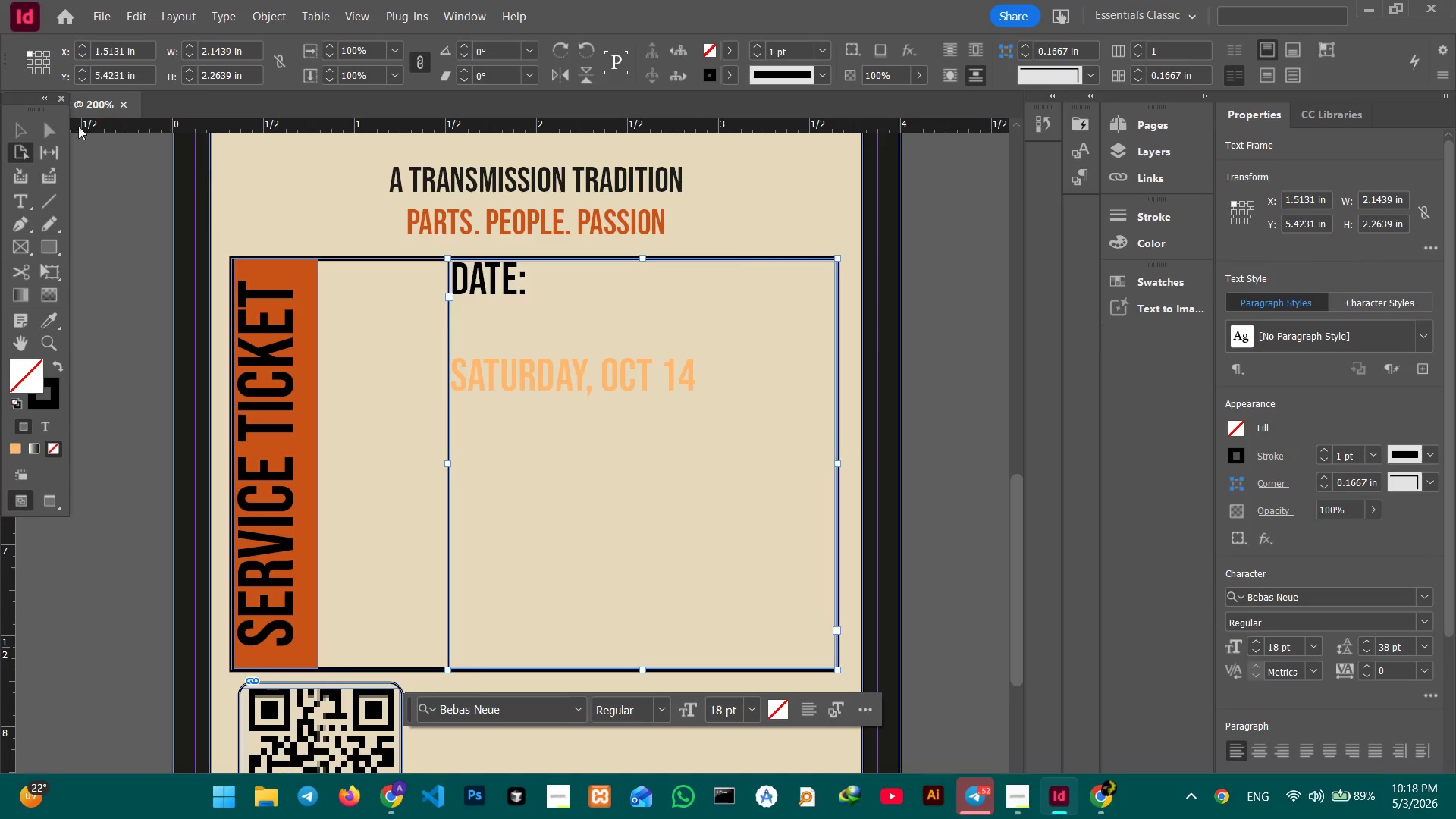 
left_click([17, 127])
 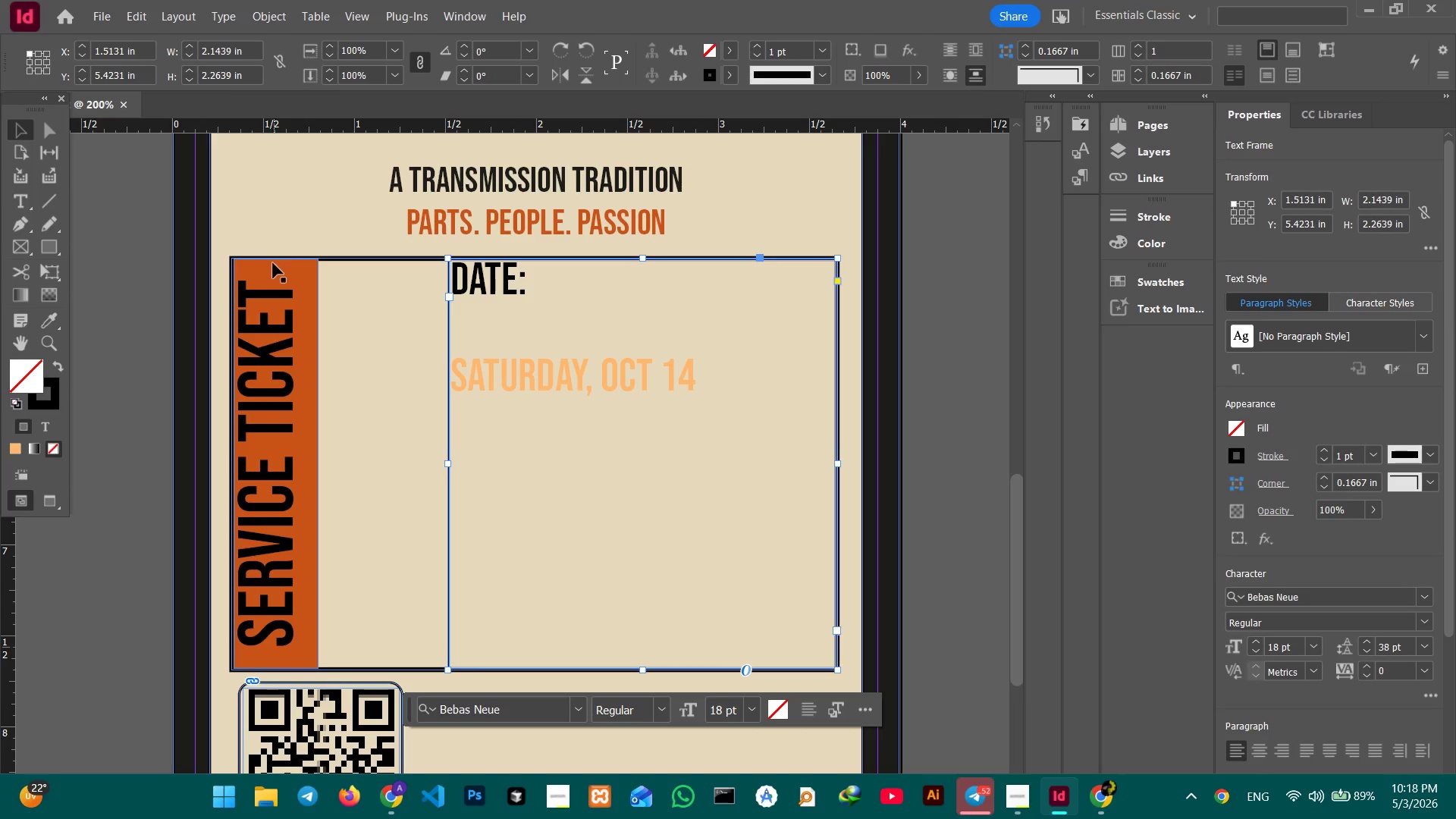 
double_click([273, 265])
 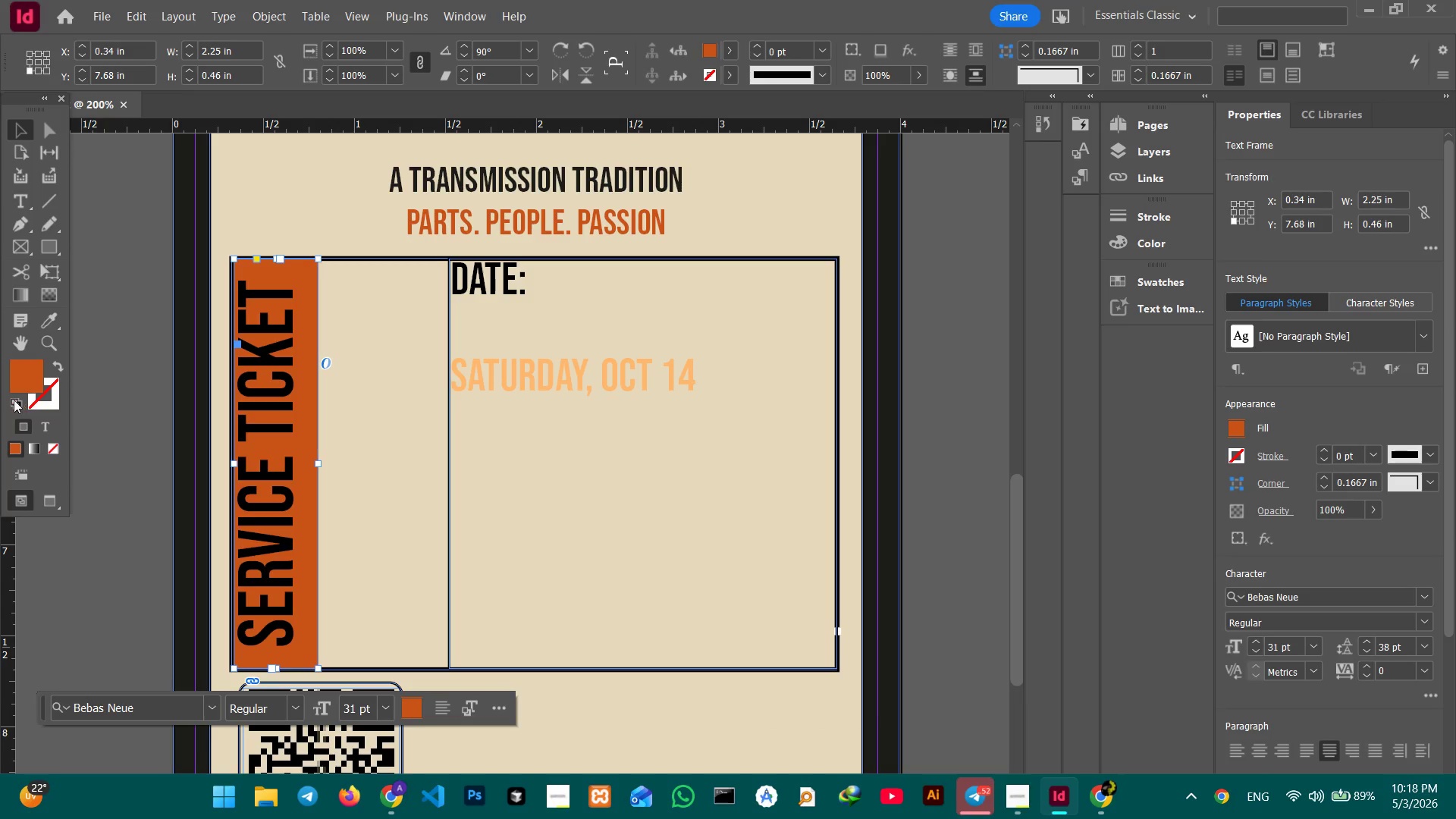 
left_click([21, 384])
 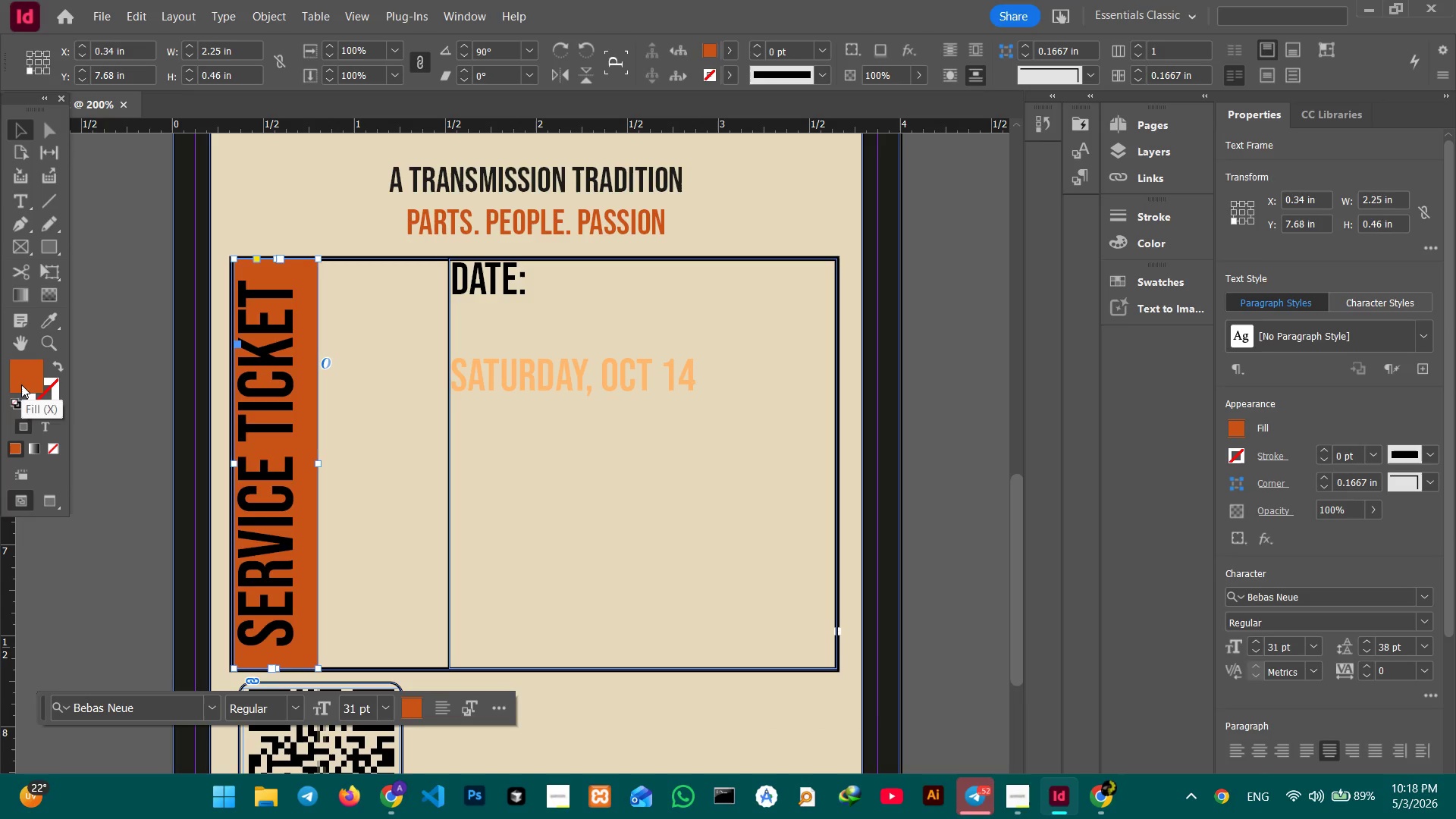 
left_click([21, 384])
 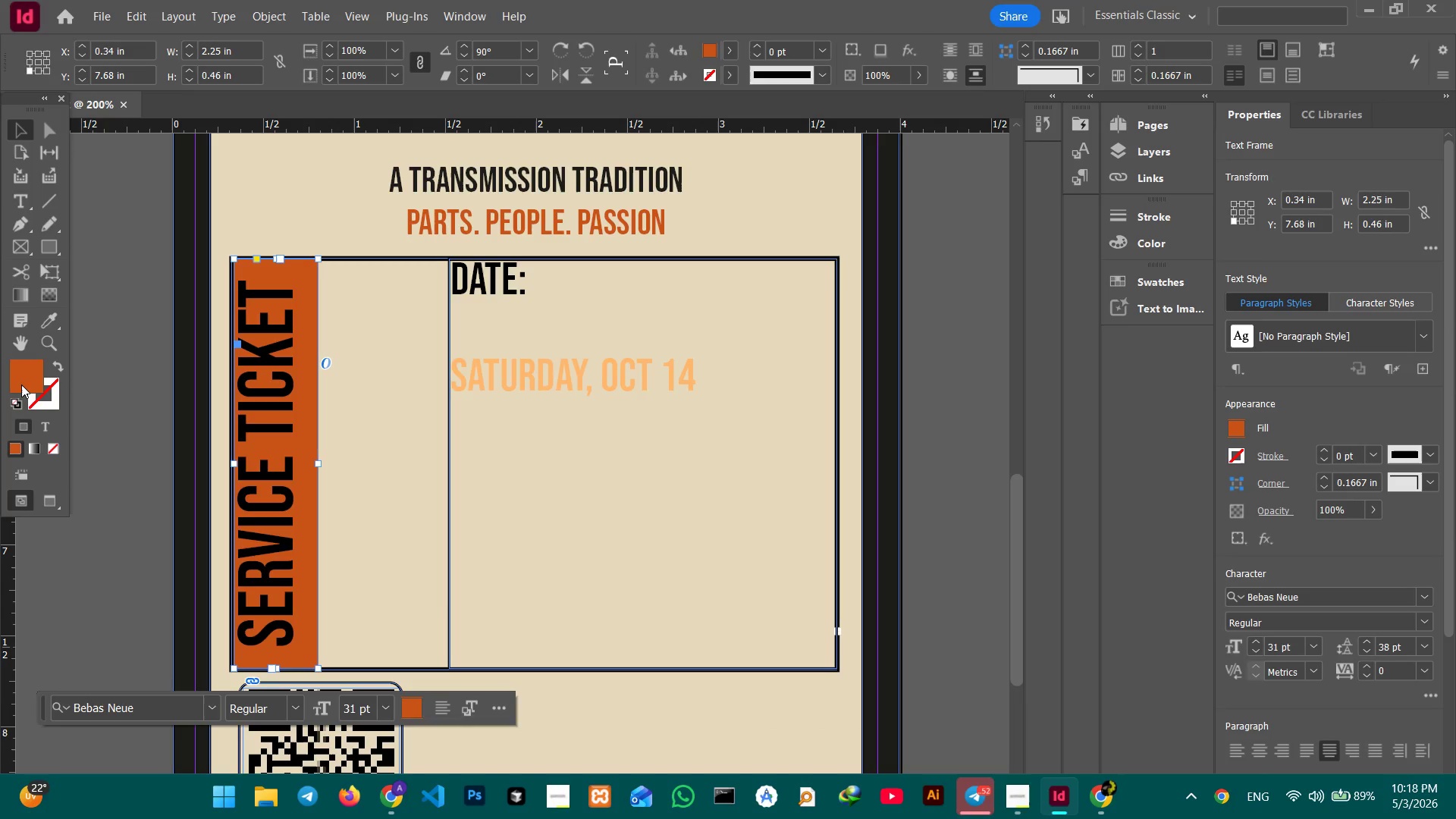 
left_click_drag(start_coordinate=[21, 384], to_coordinate=[821, 554])
 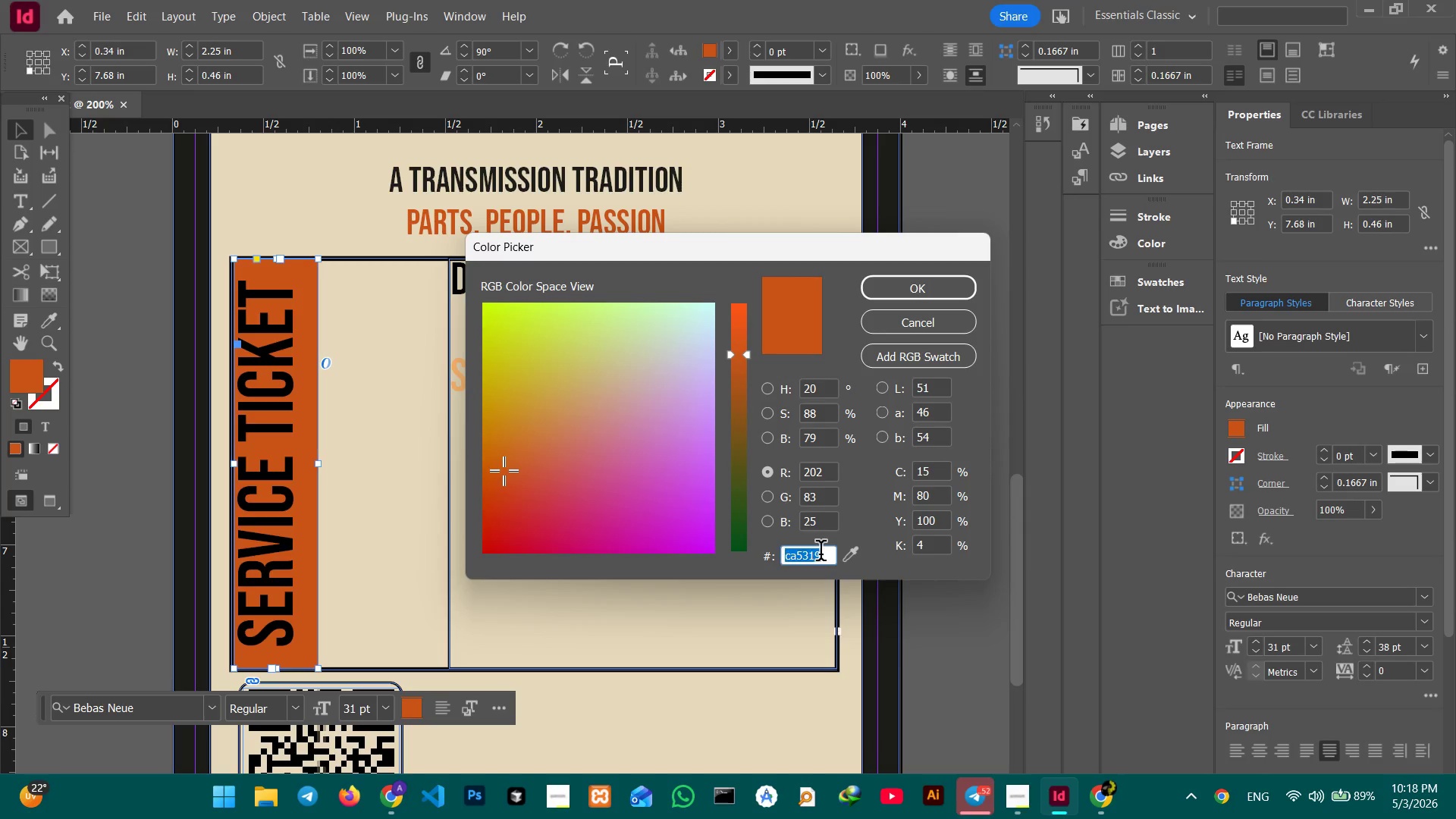 
double_click([821, 554])
 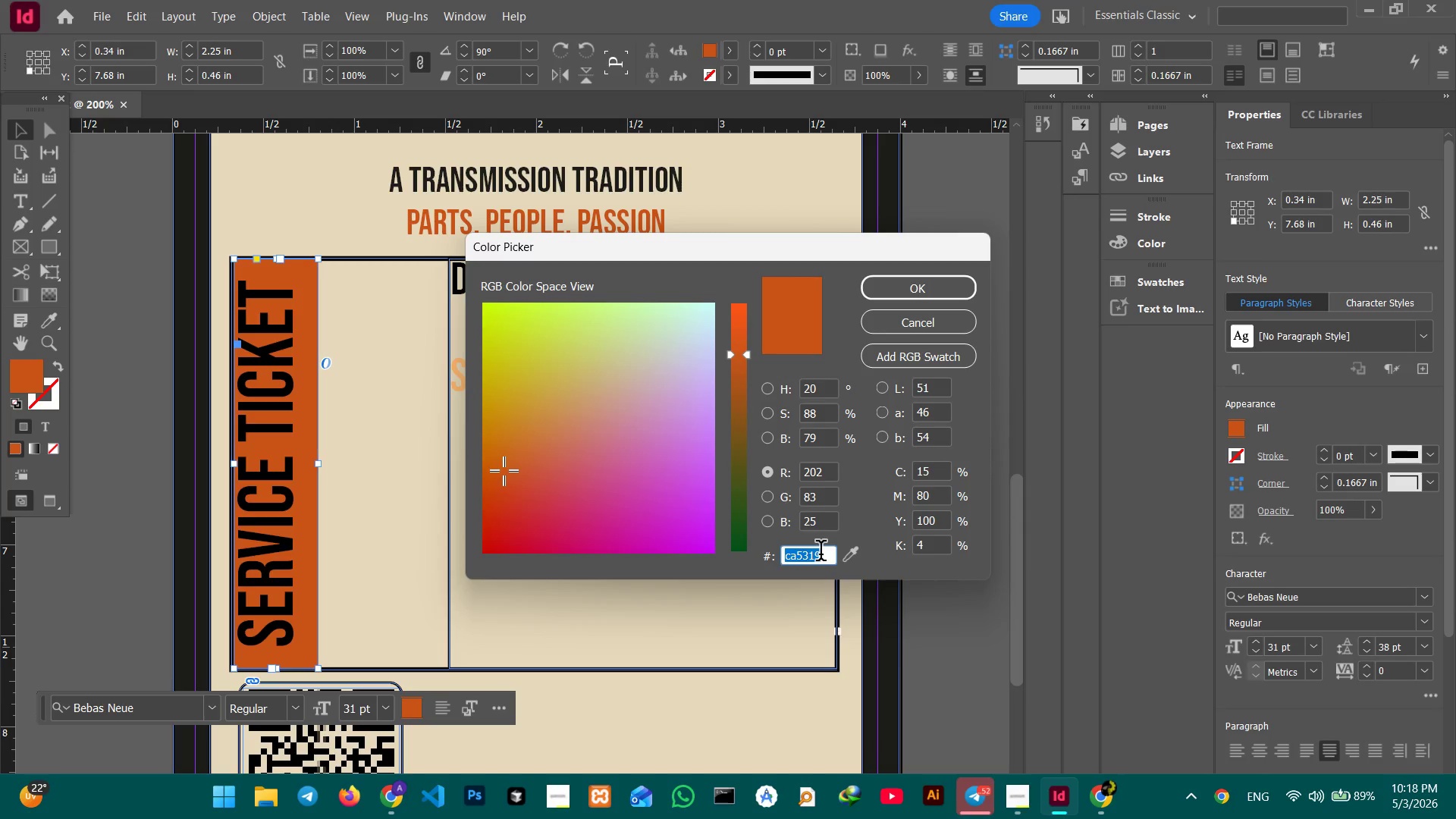 
key(Control+C)
 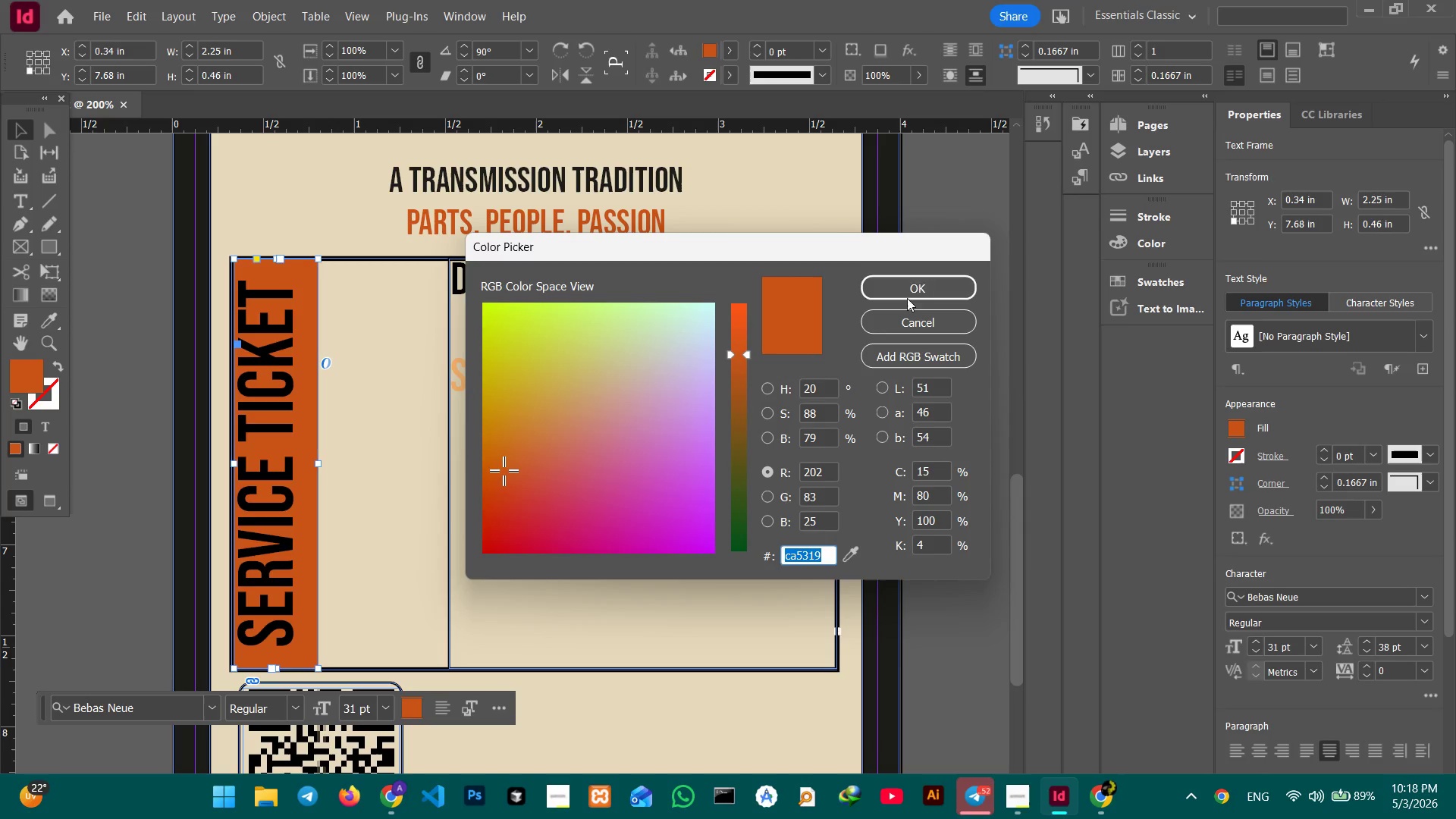 
left_click([898, 293])
 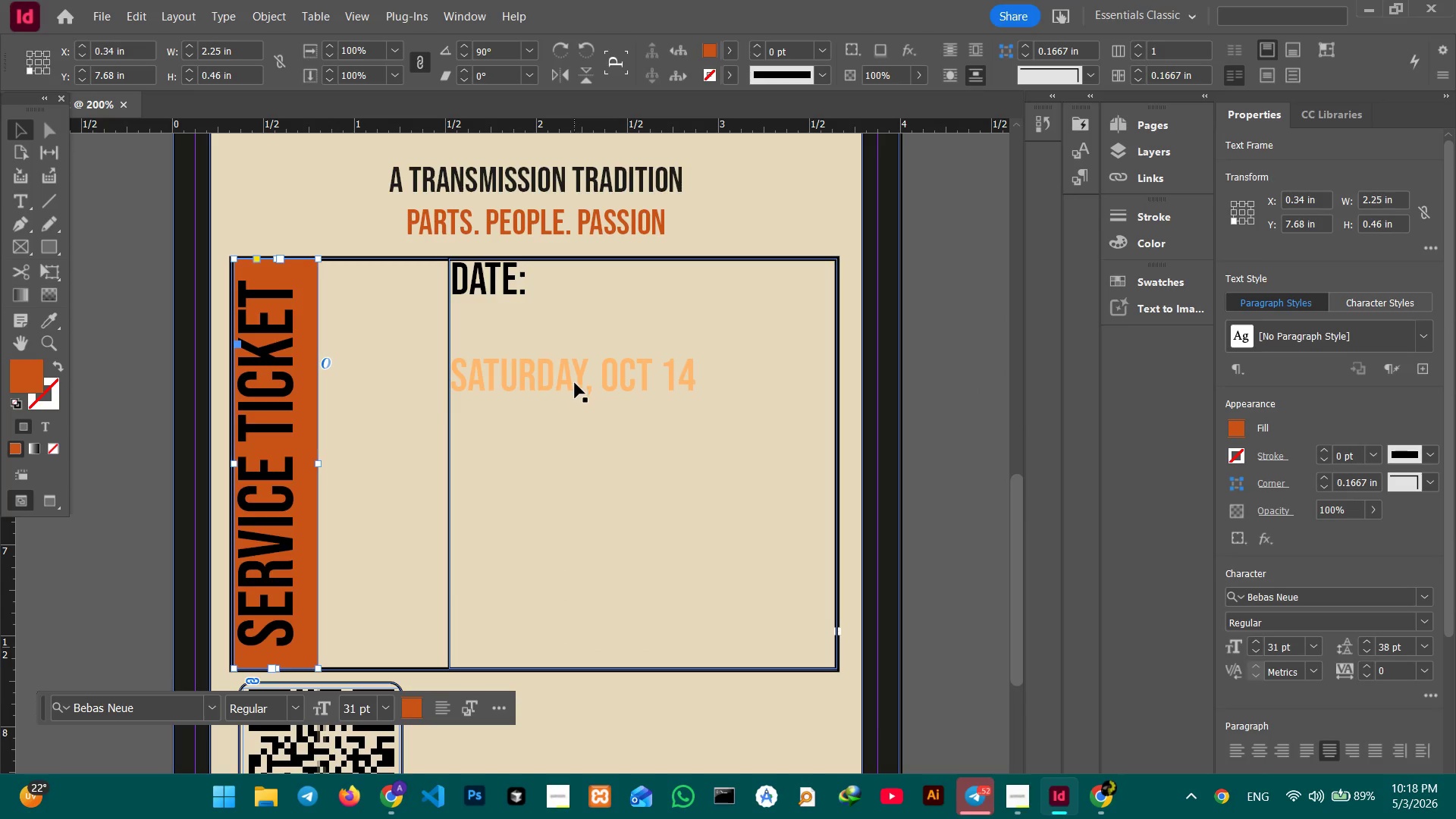 
double_click([575, 383])
 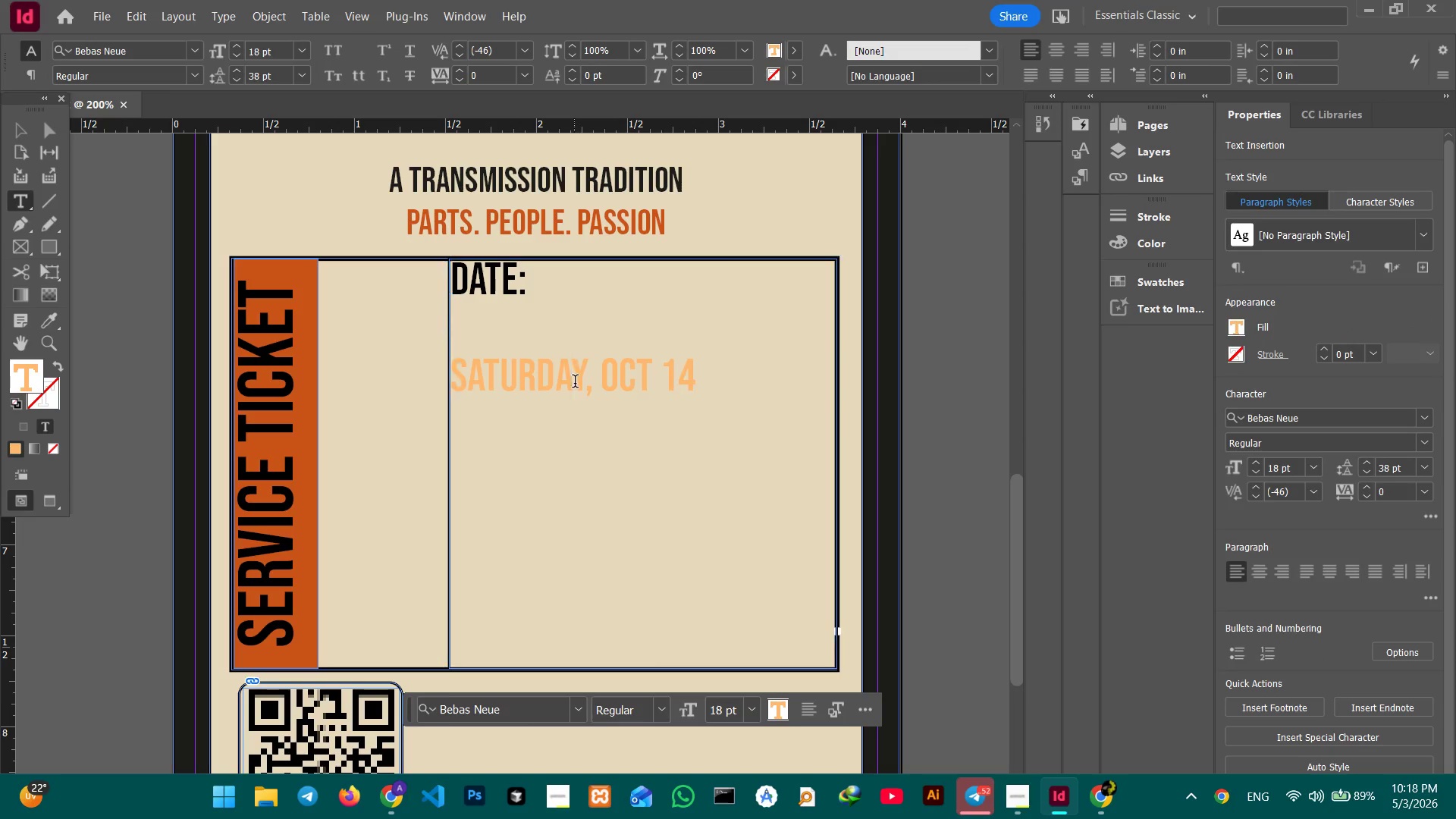 
triple_click([575, 383])
 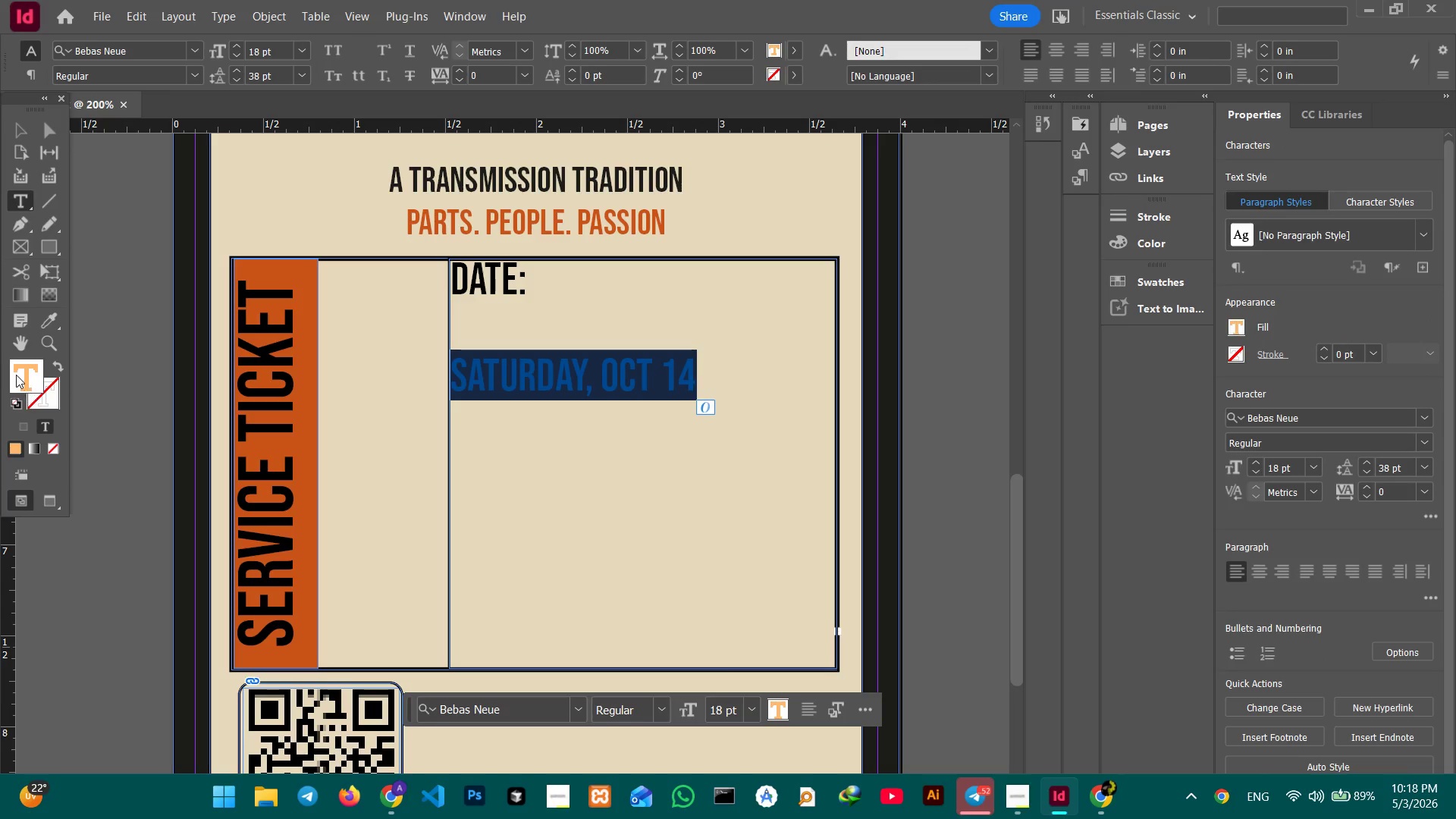 
double_click([17, 375])
 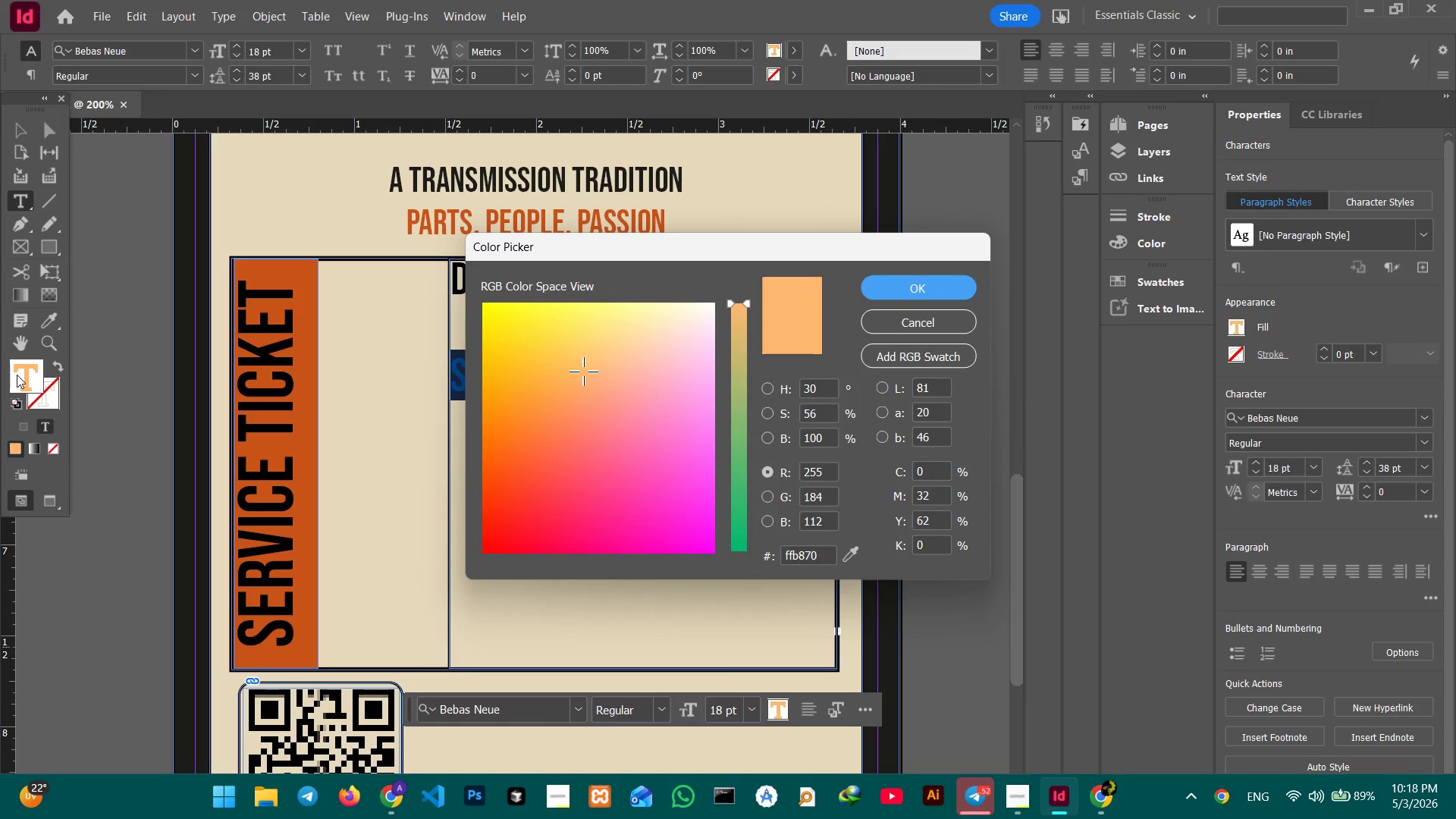 
key(Control+ControlLeft)
 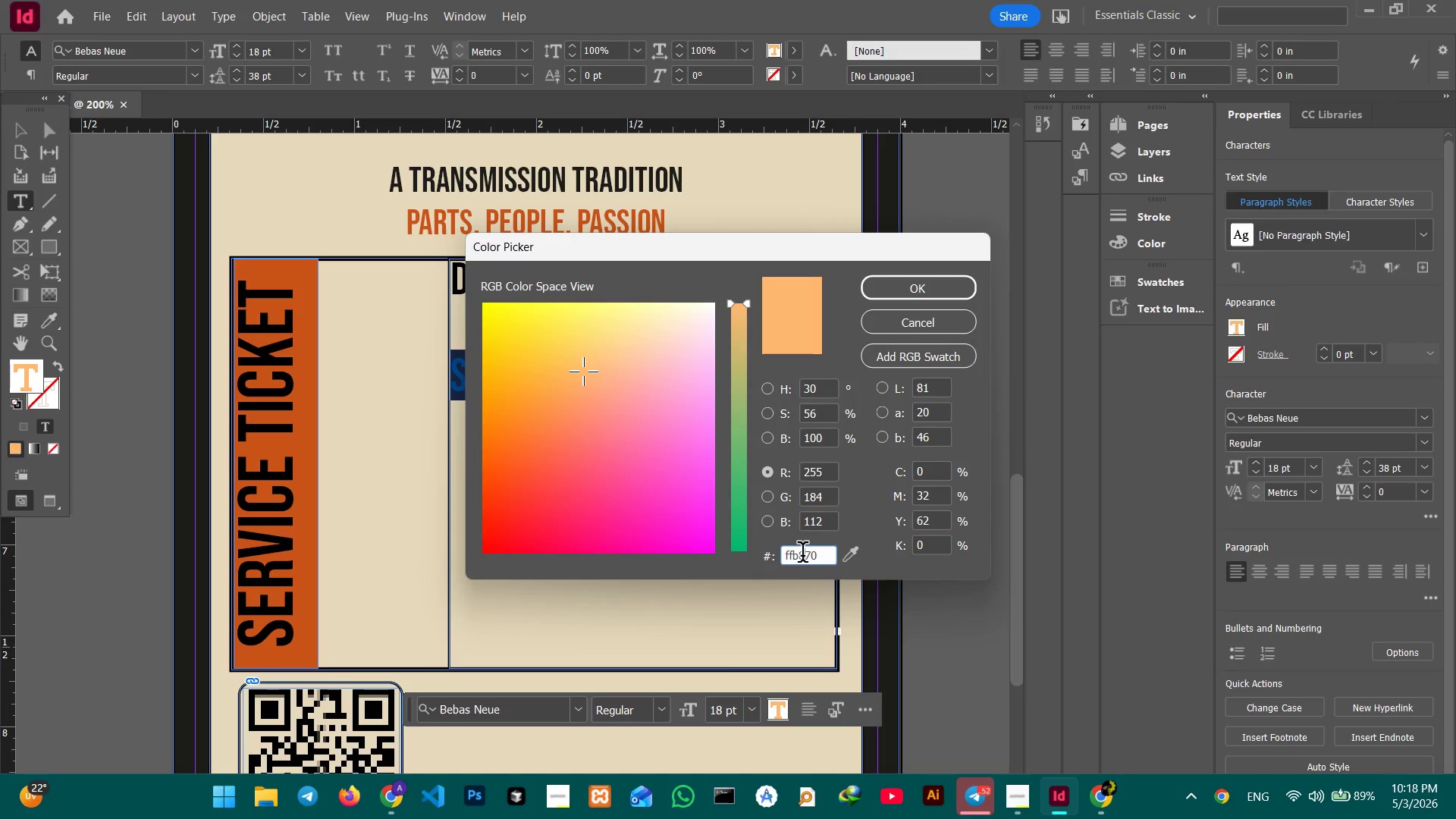 
double_click([802, 555])
 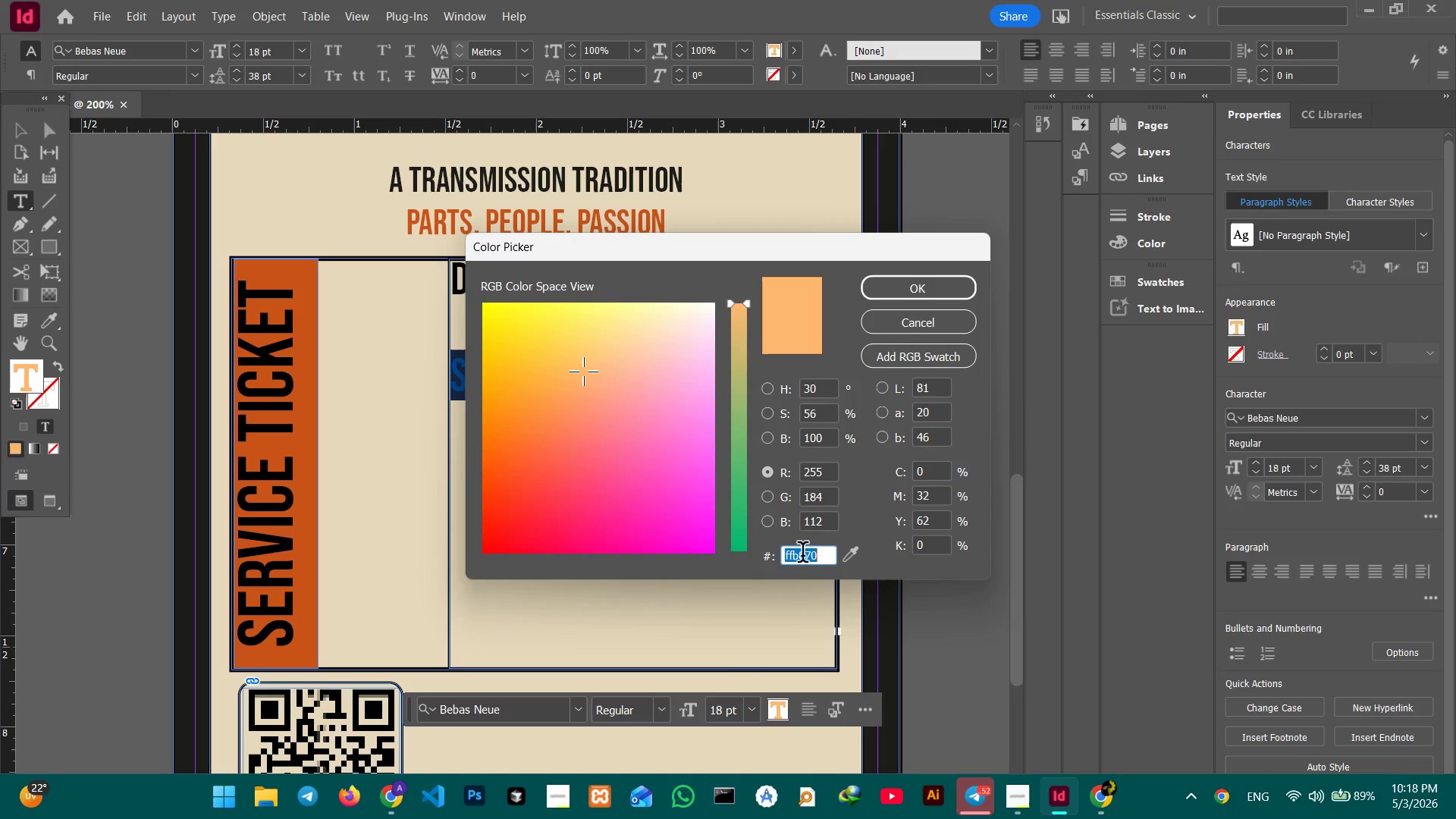 
key(Control+V)
 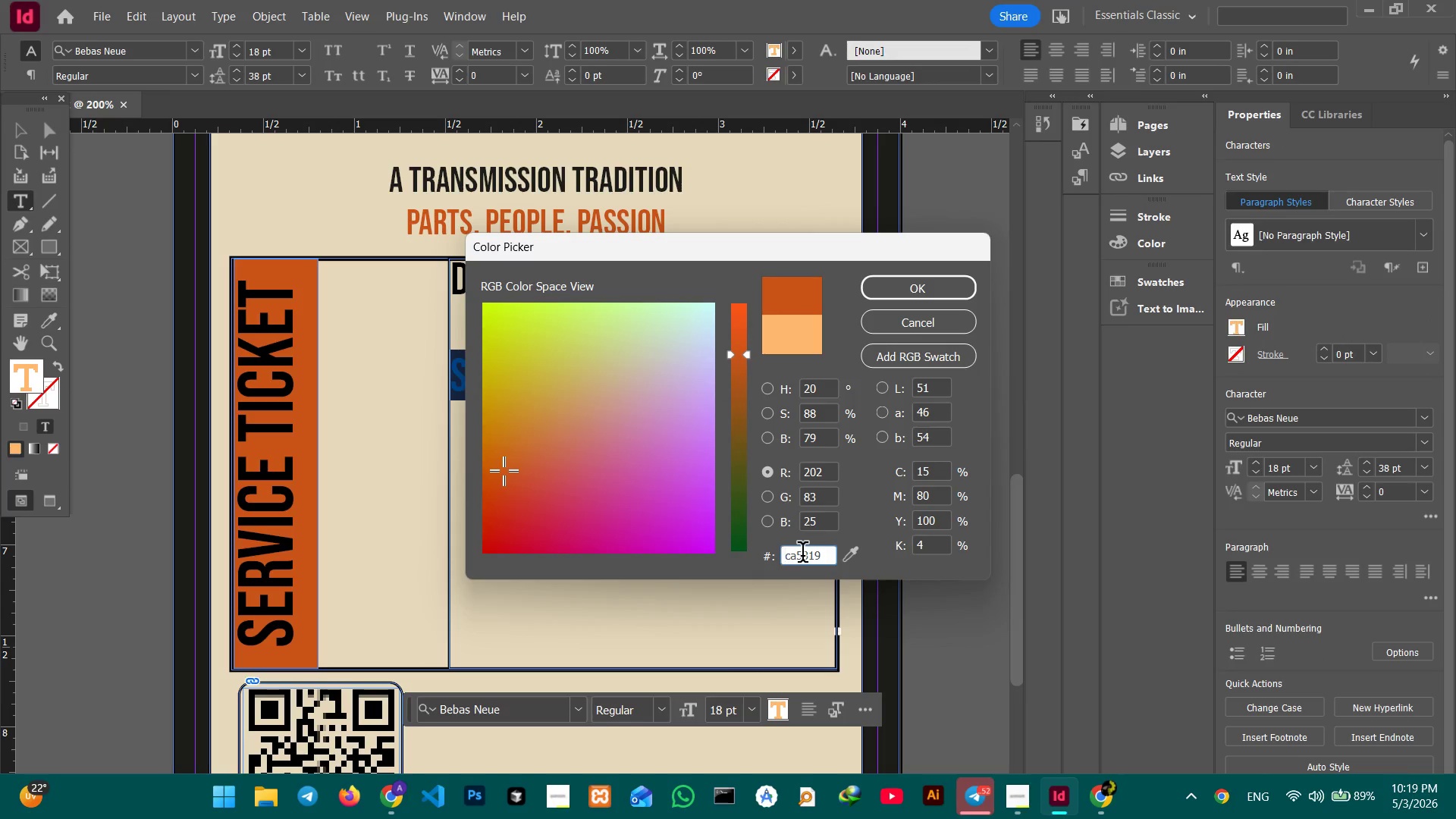 
key(Enter)
 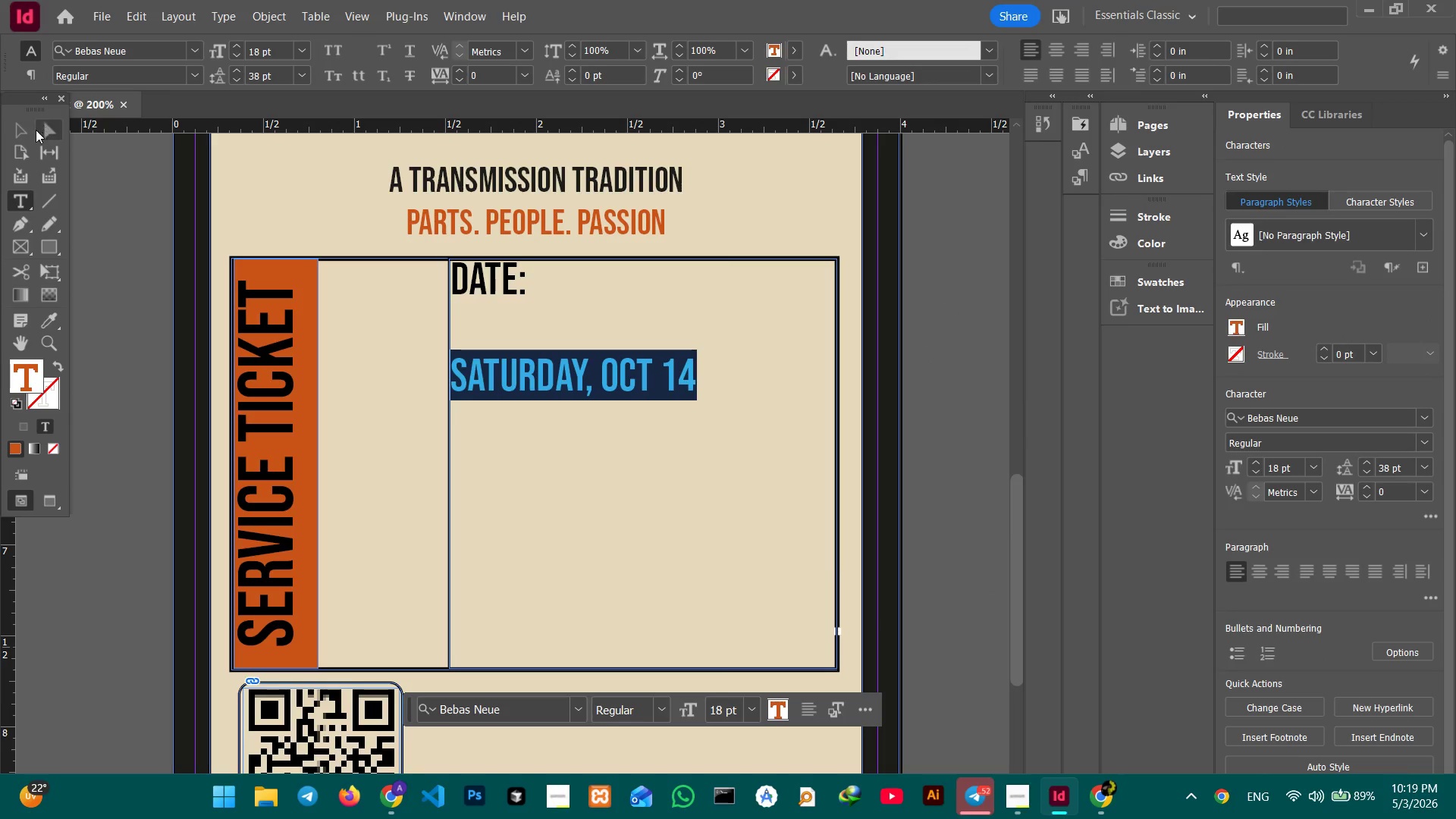 
left_click([29, 132])
 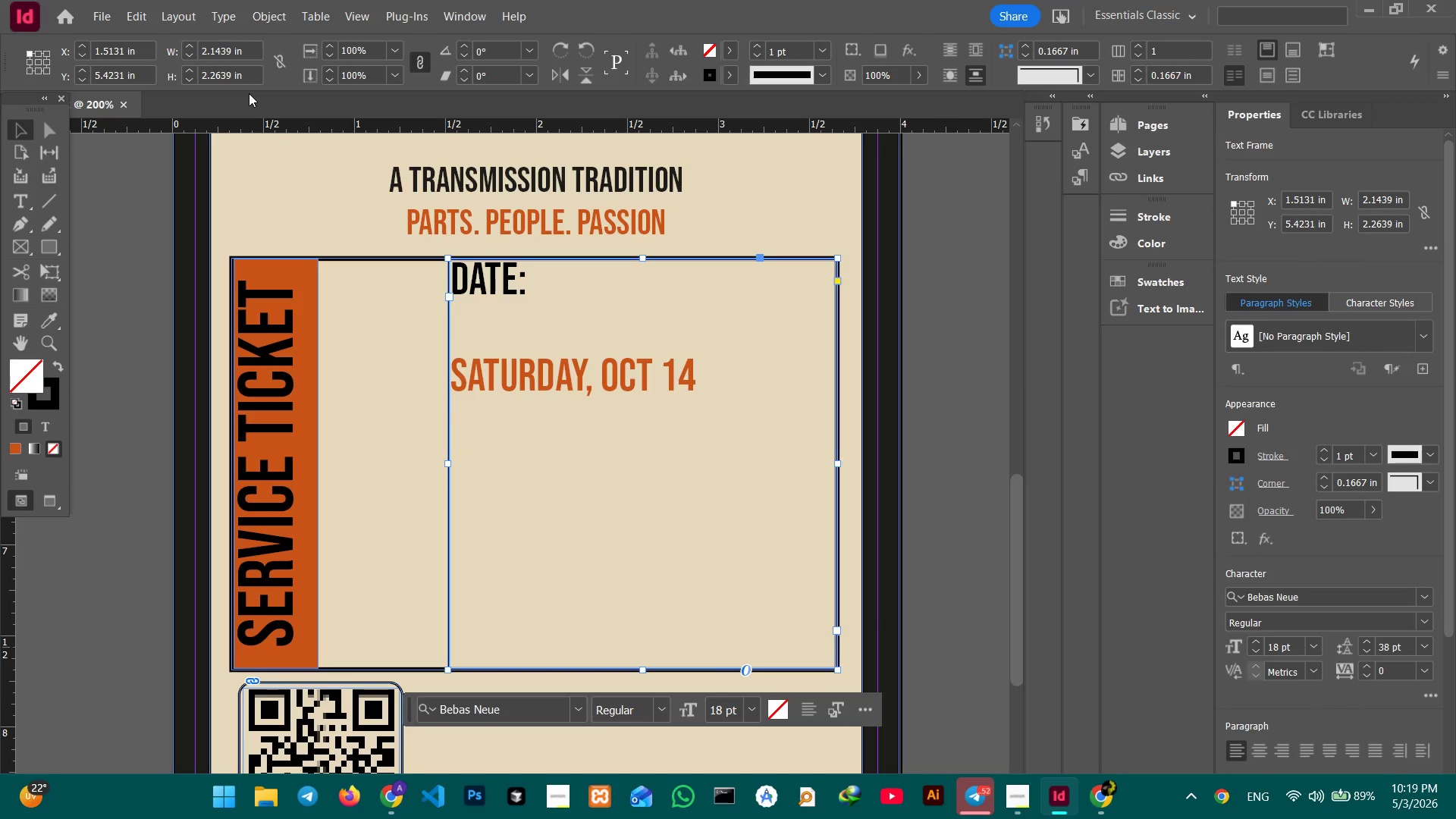 
left_click([560, 374])
 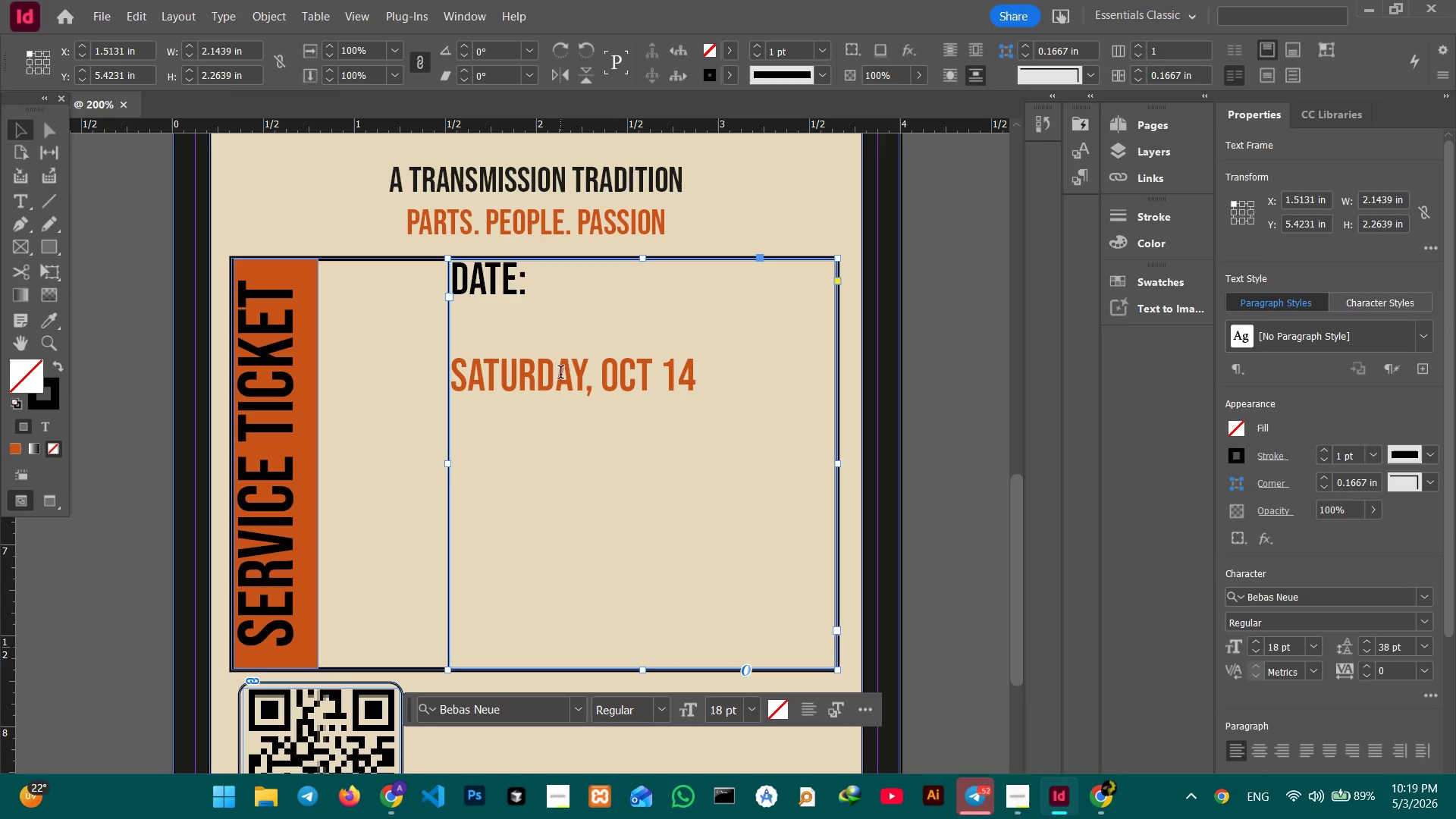 
double_click([560, 374])
 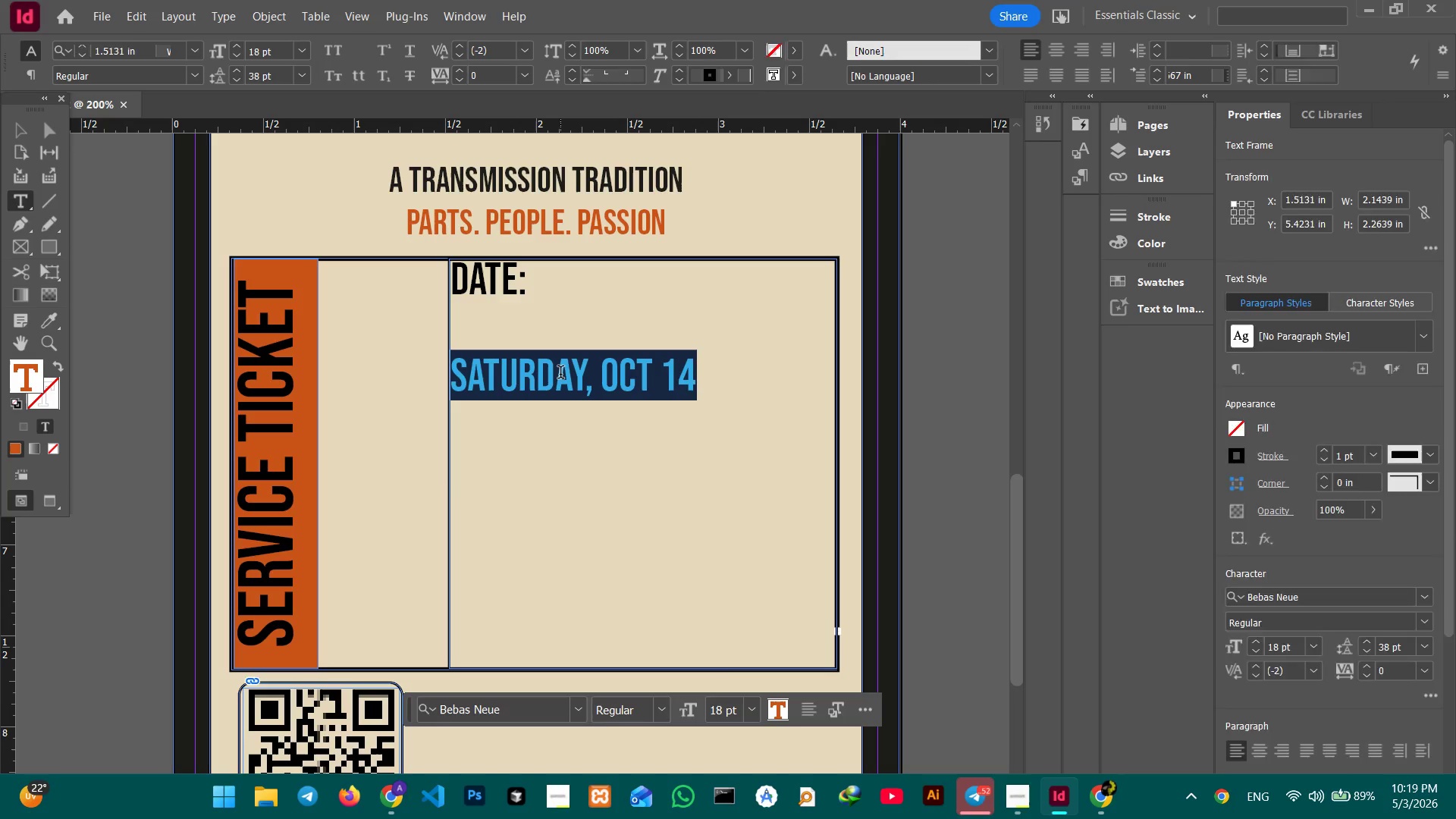 
triple_click([560, 374])
 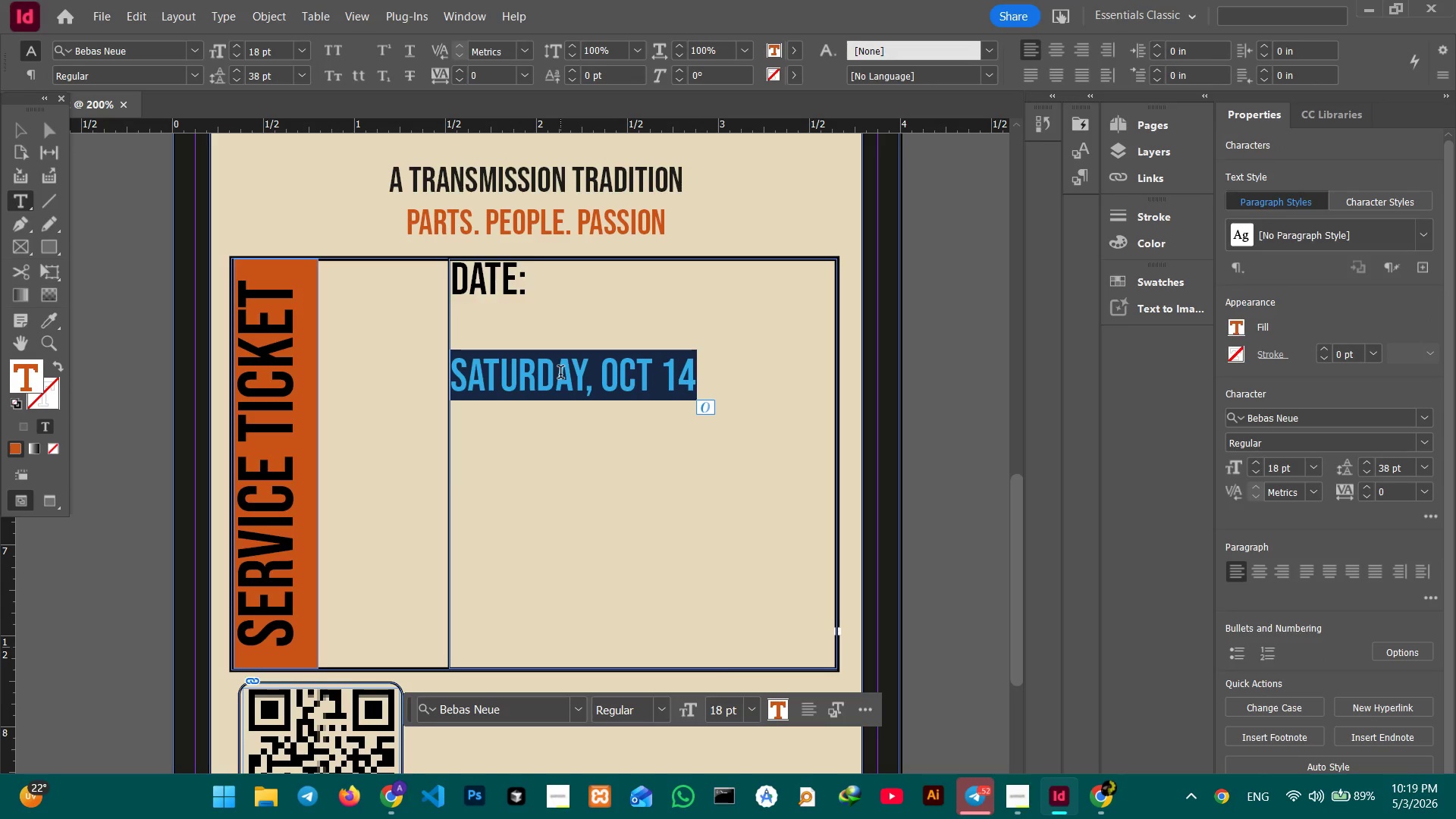 
triple_click([560, 374])
 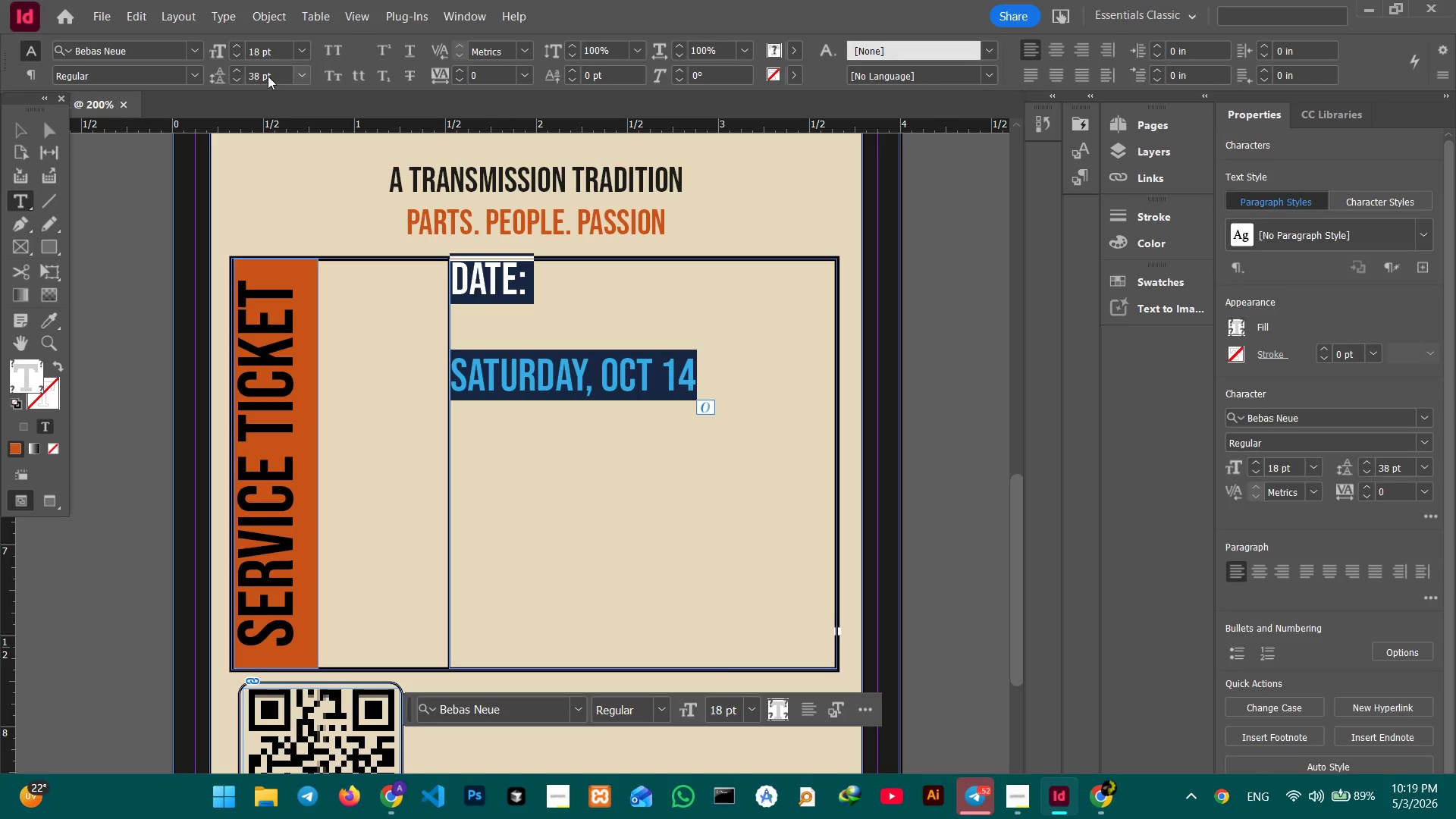 
double_click([259, 78])
 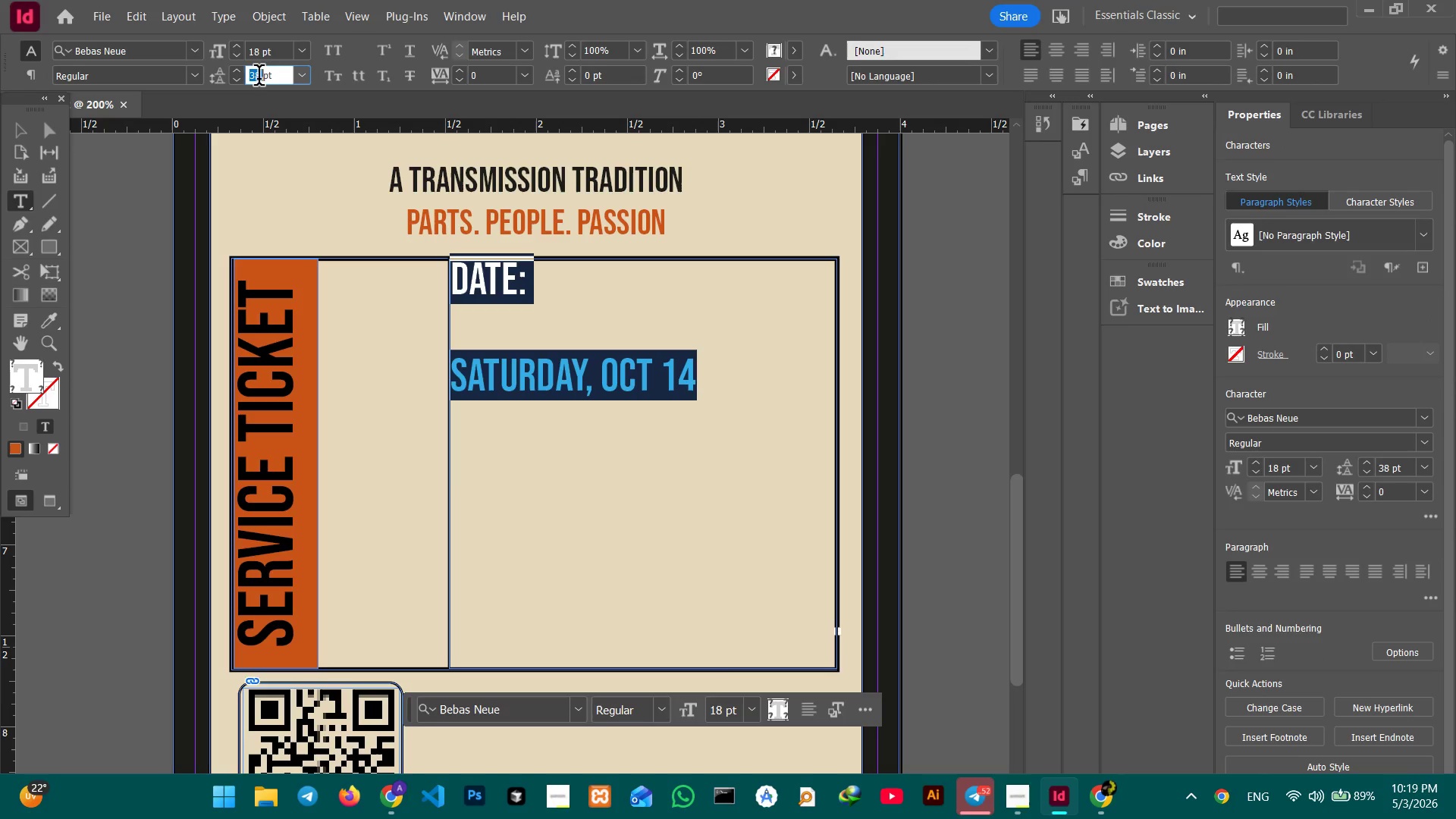 
triple_click([259, 78])
 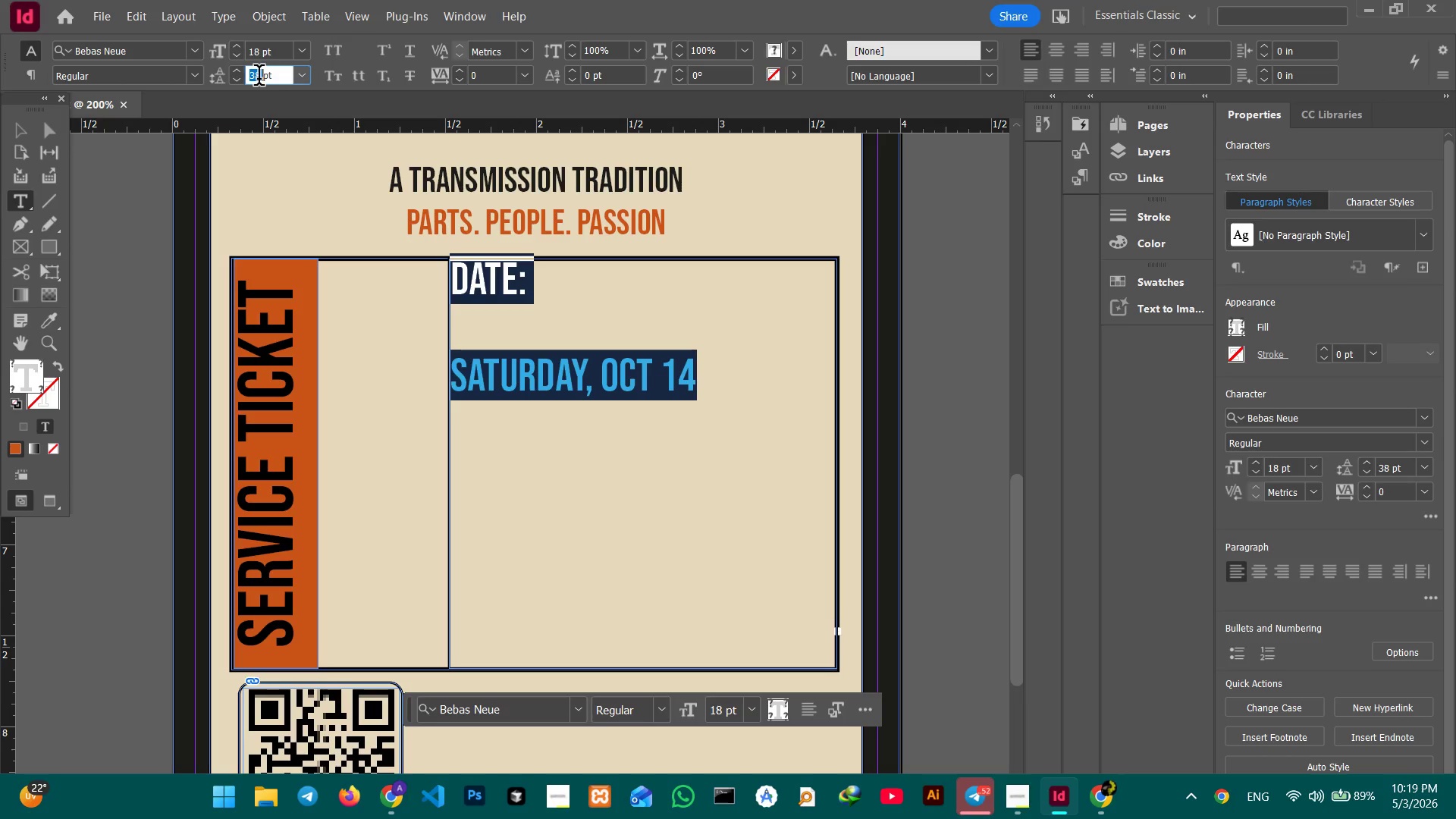 
wait(10.81)
 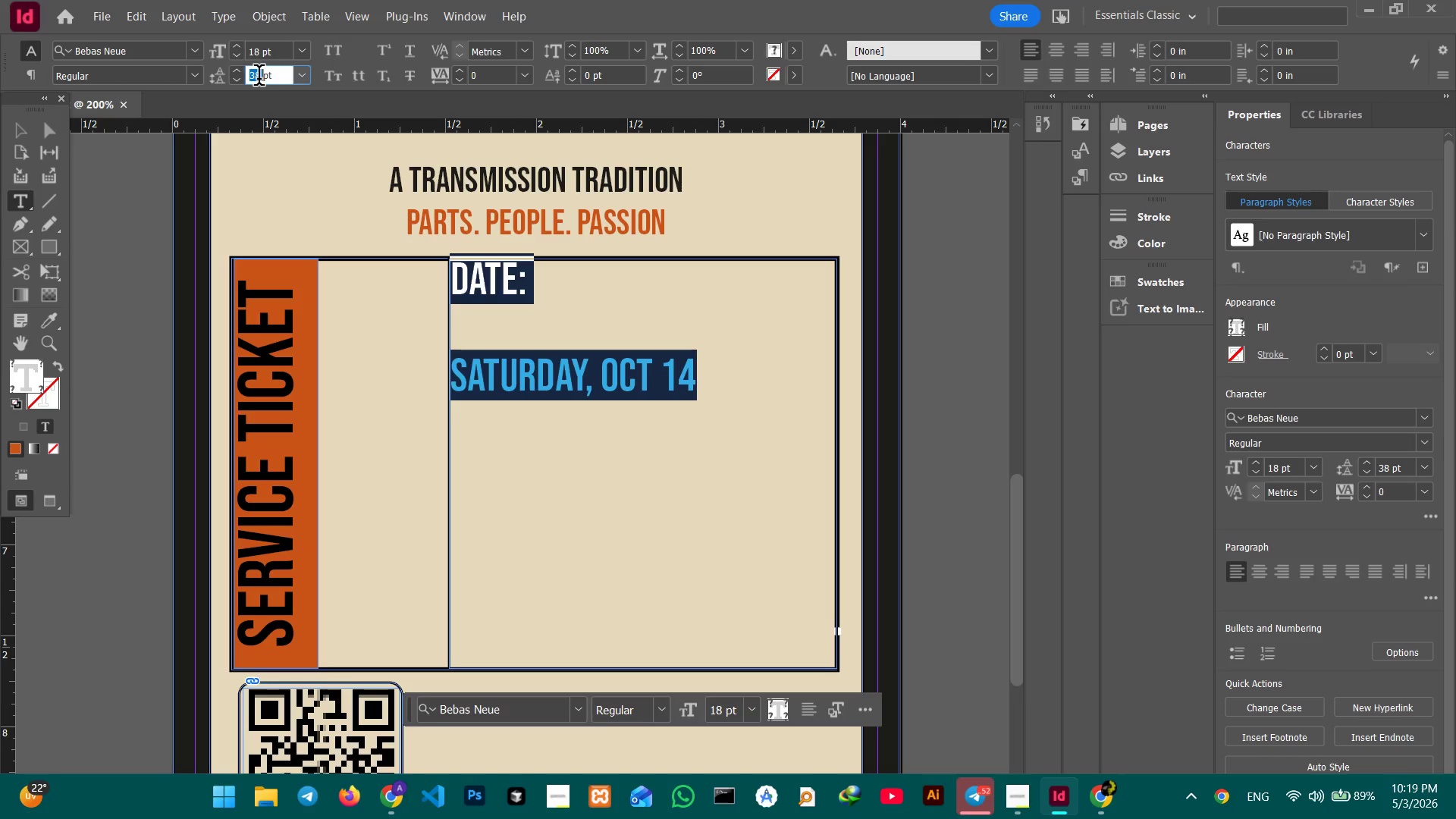 
key(Numpad2)
 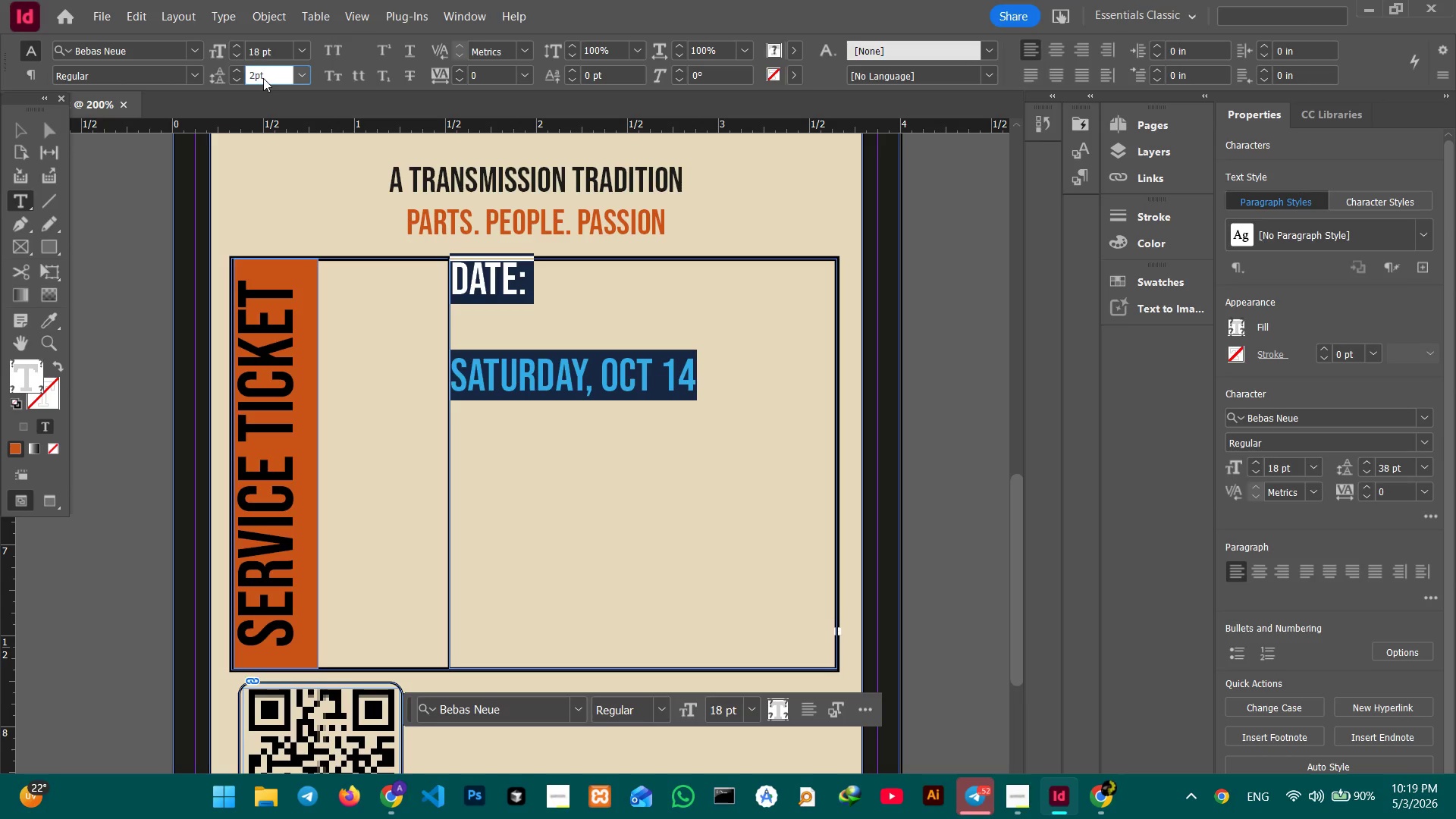 
key(Numpad0)
 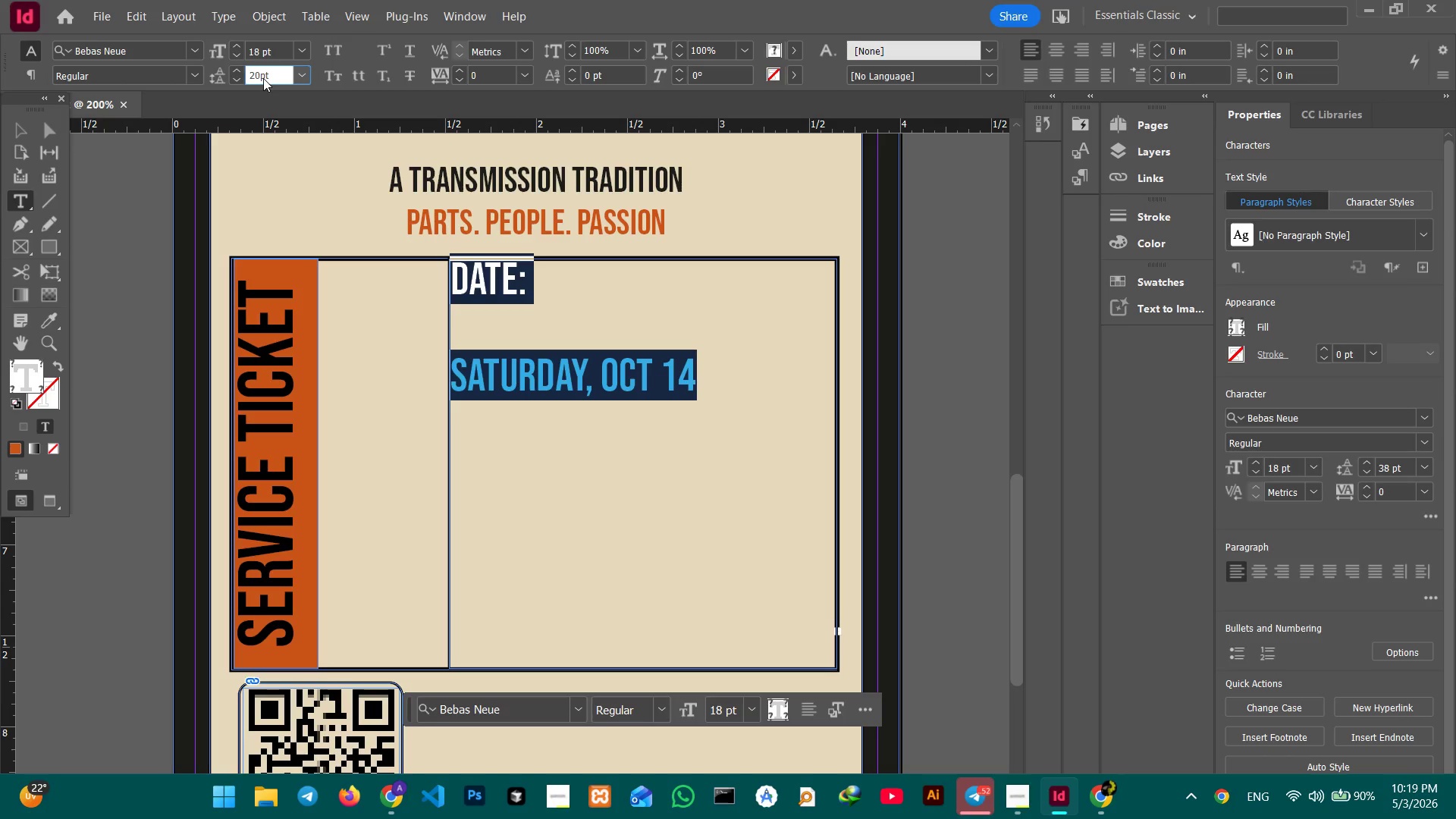 
key(Enter)
 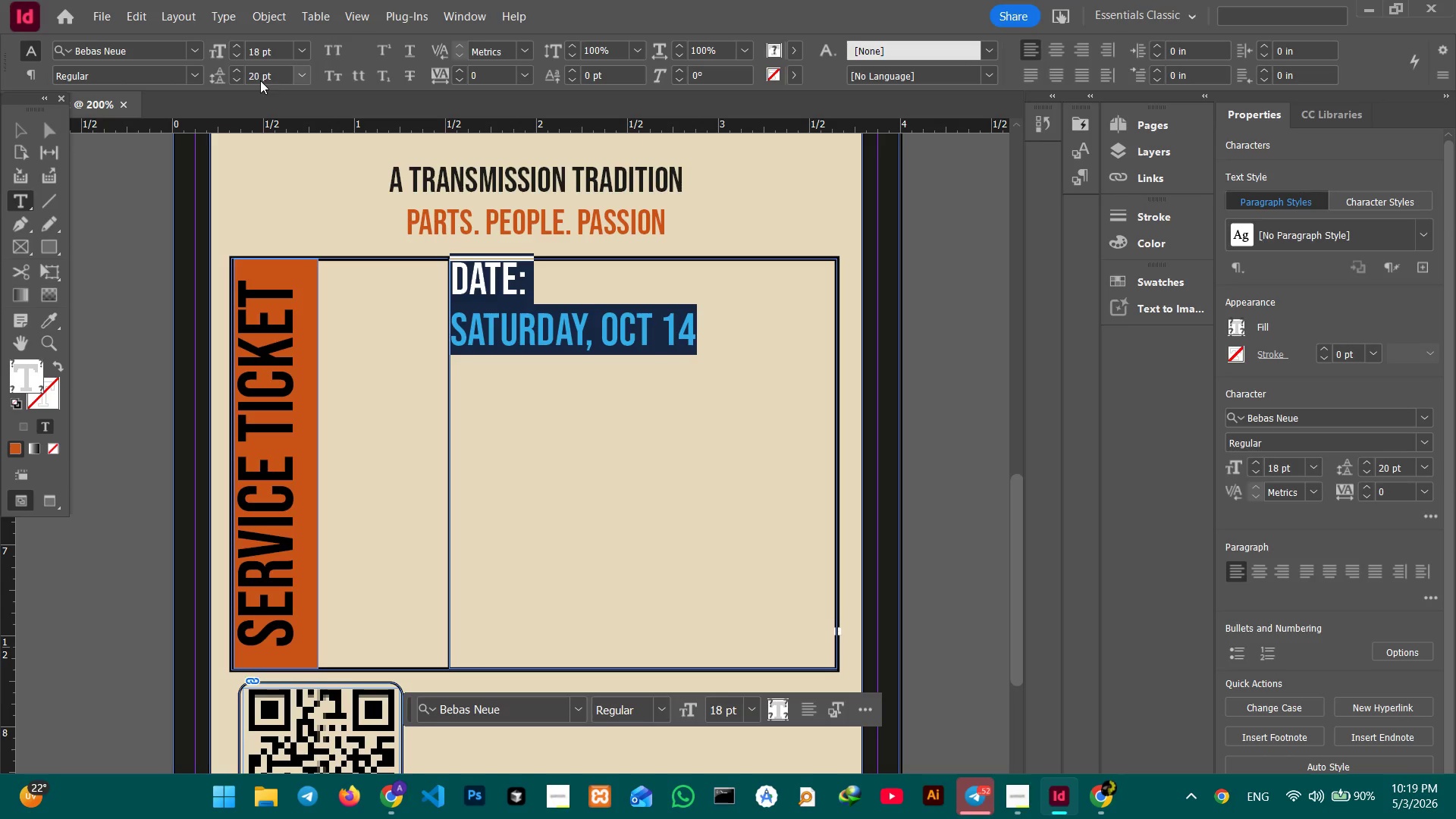 
double_click([258, 81])
 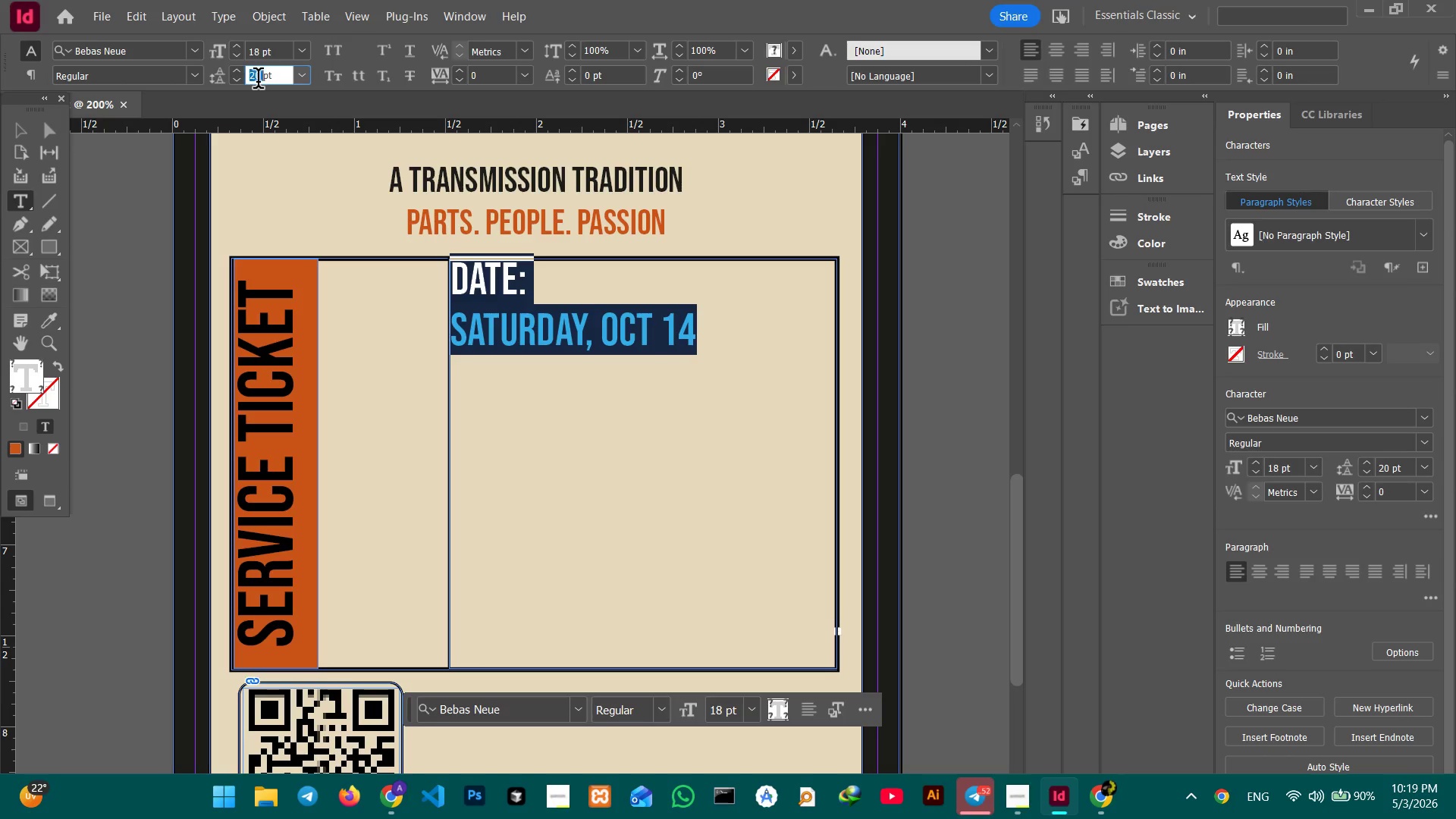 
triple_click([258, 81])
 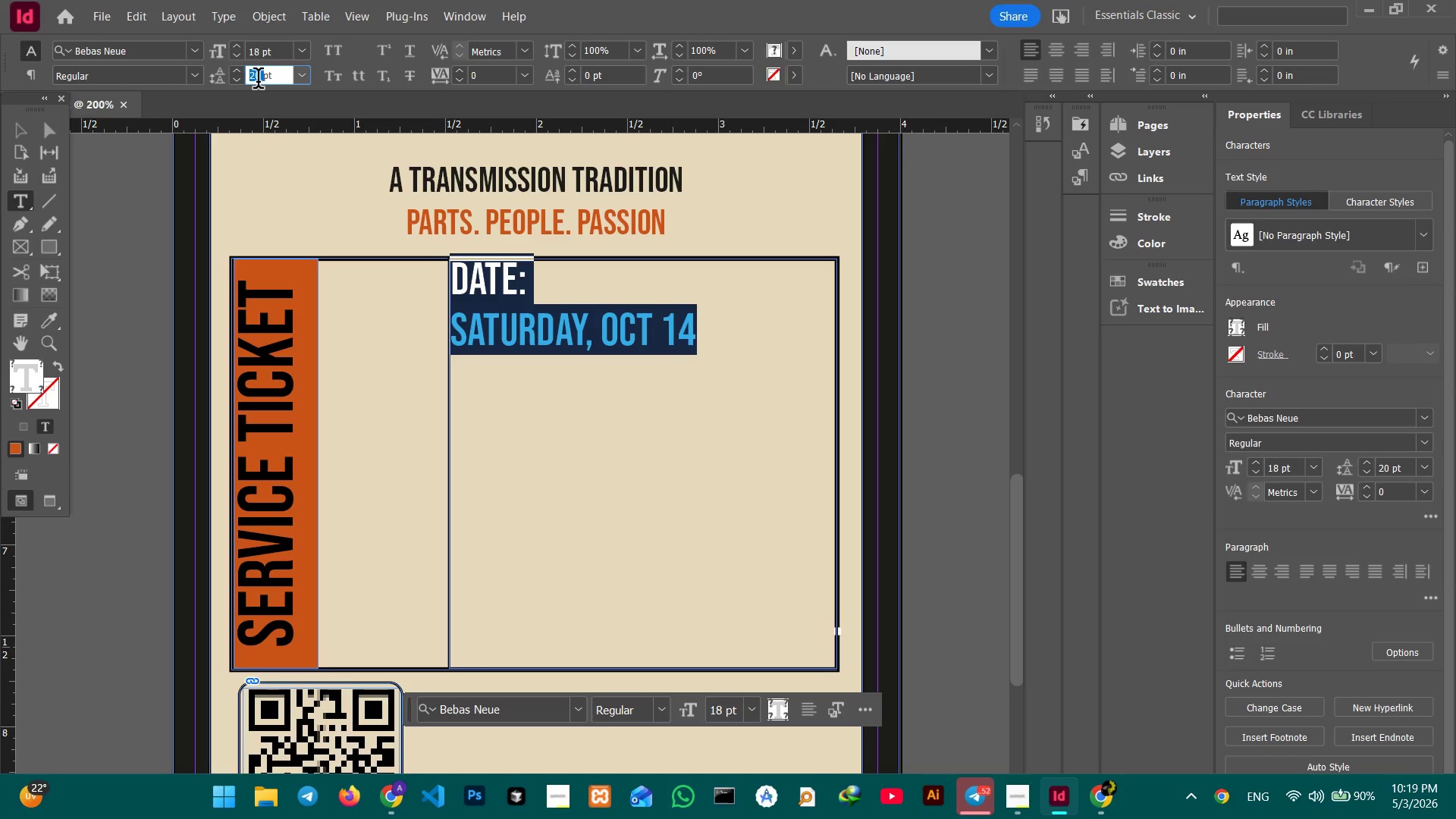 
key(Numpad1)
 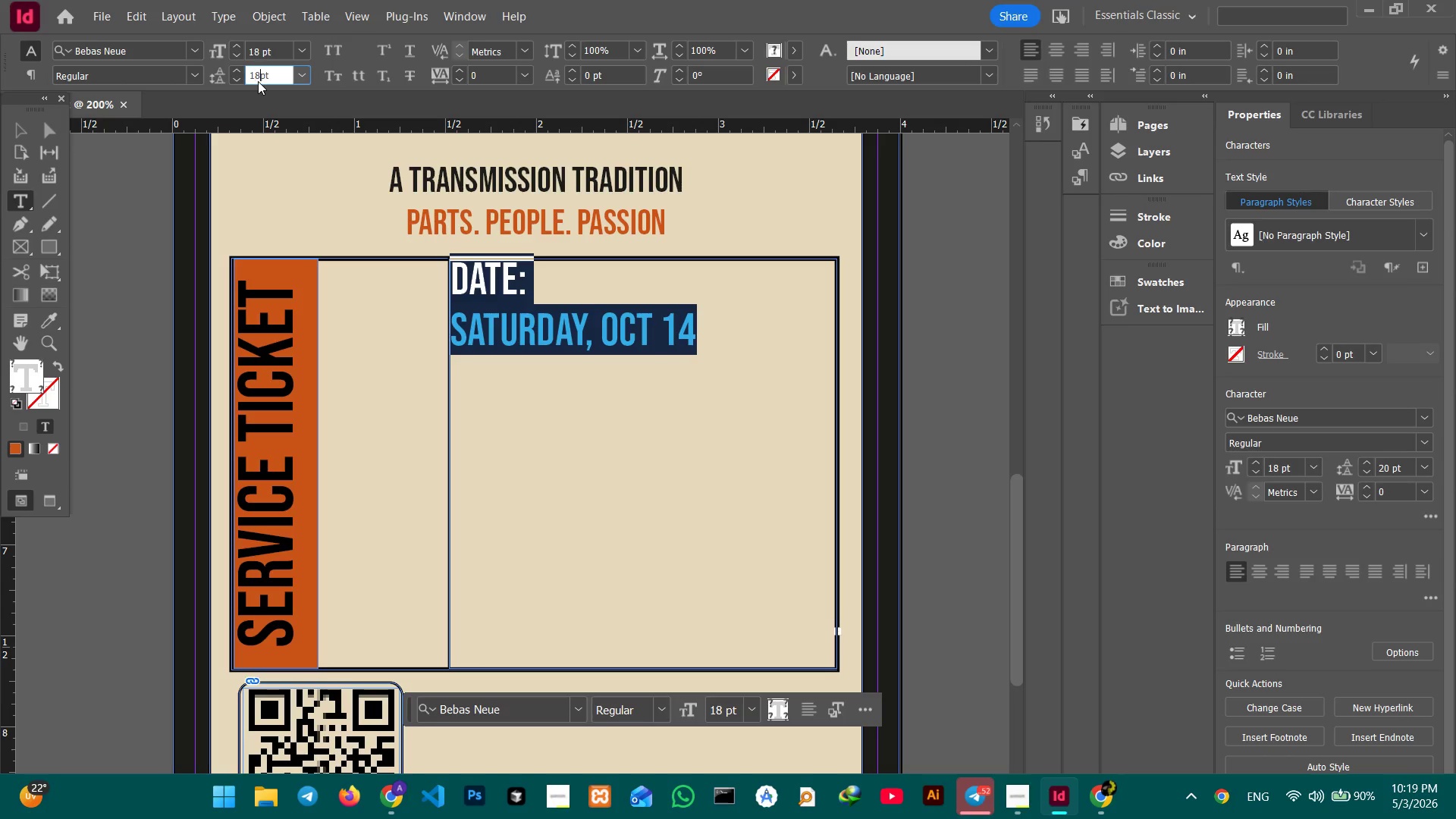 
key(Numpad8)
 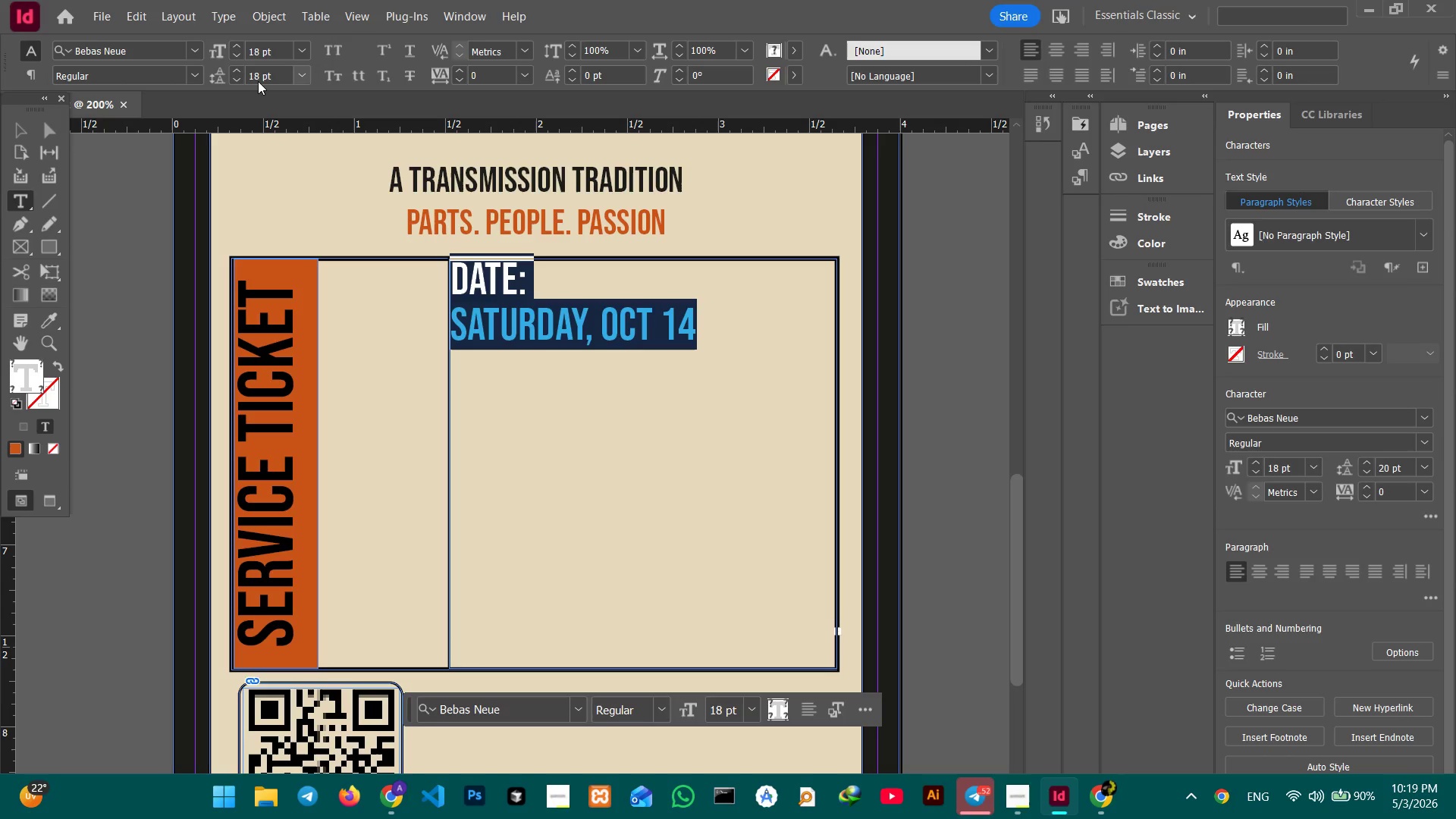 
key(Enter)
 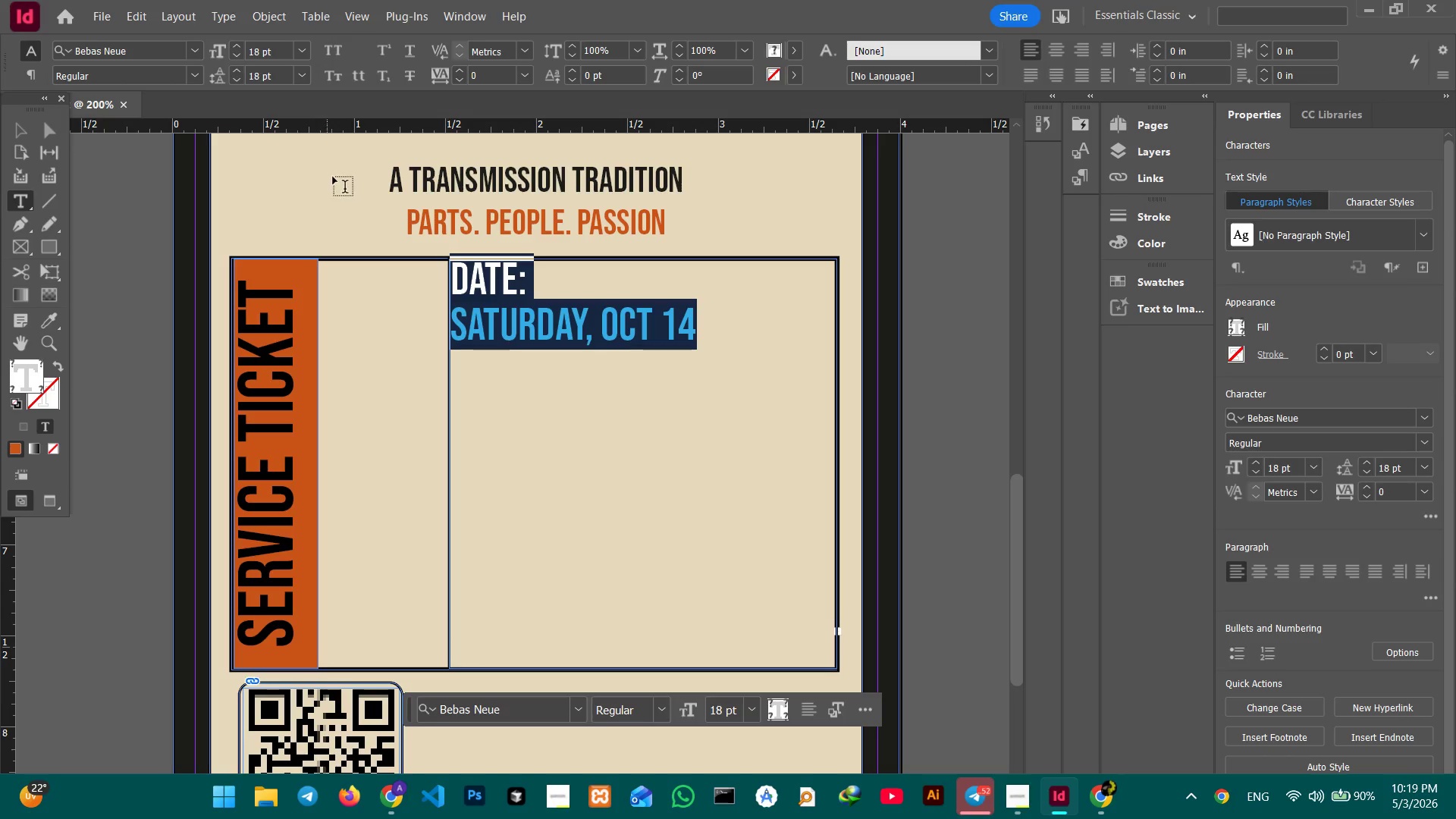 
double_click([484, 280])
 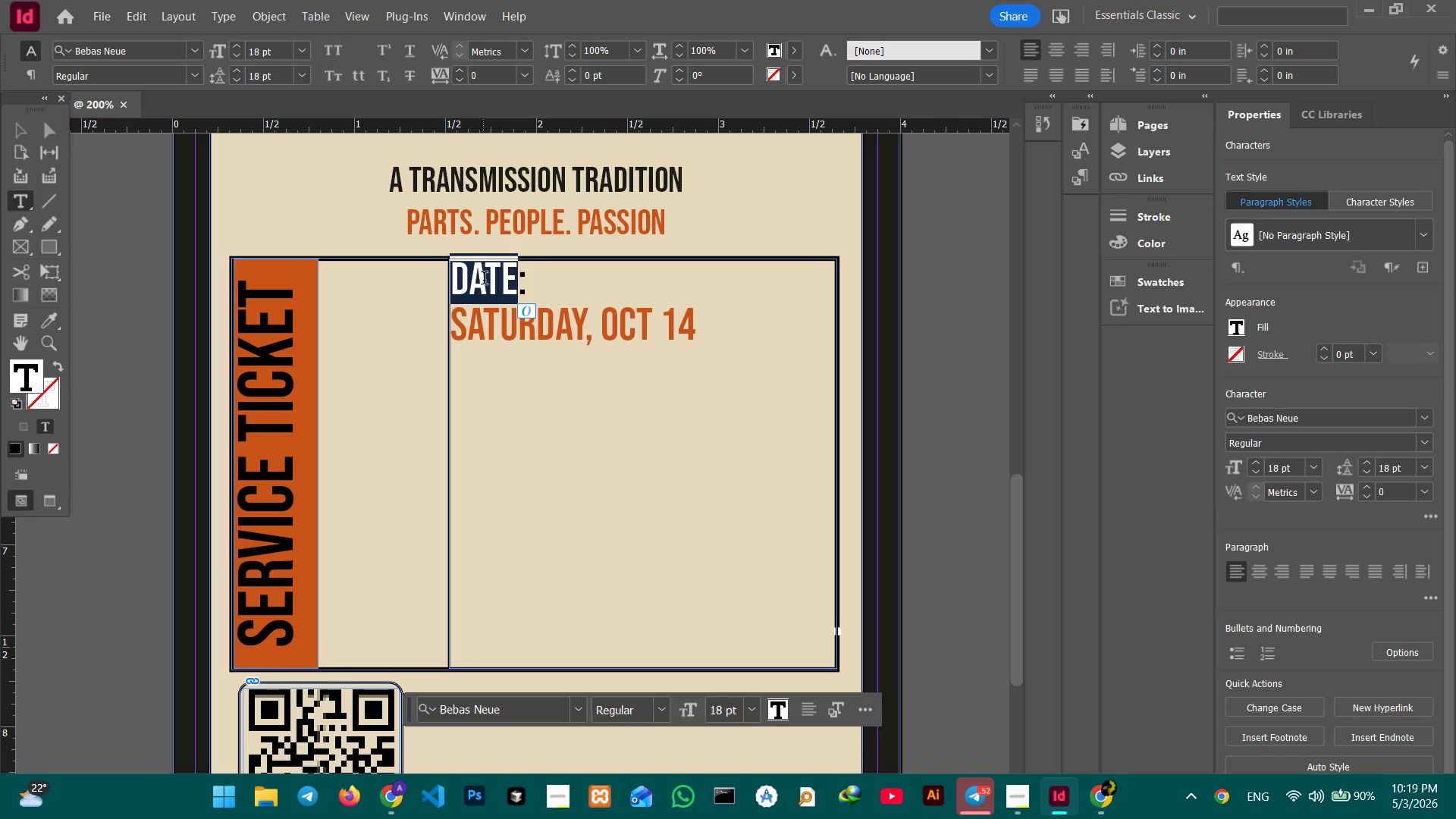 
triple_click([484, 280])
 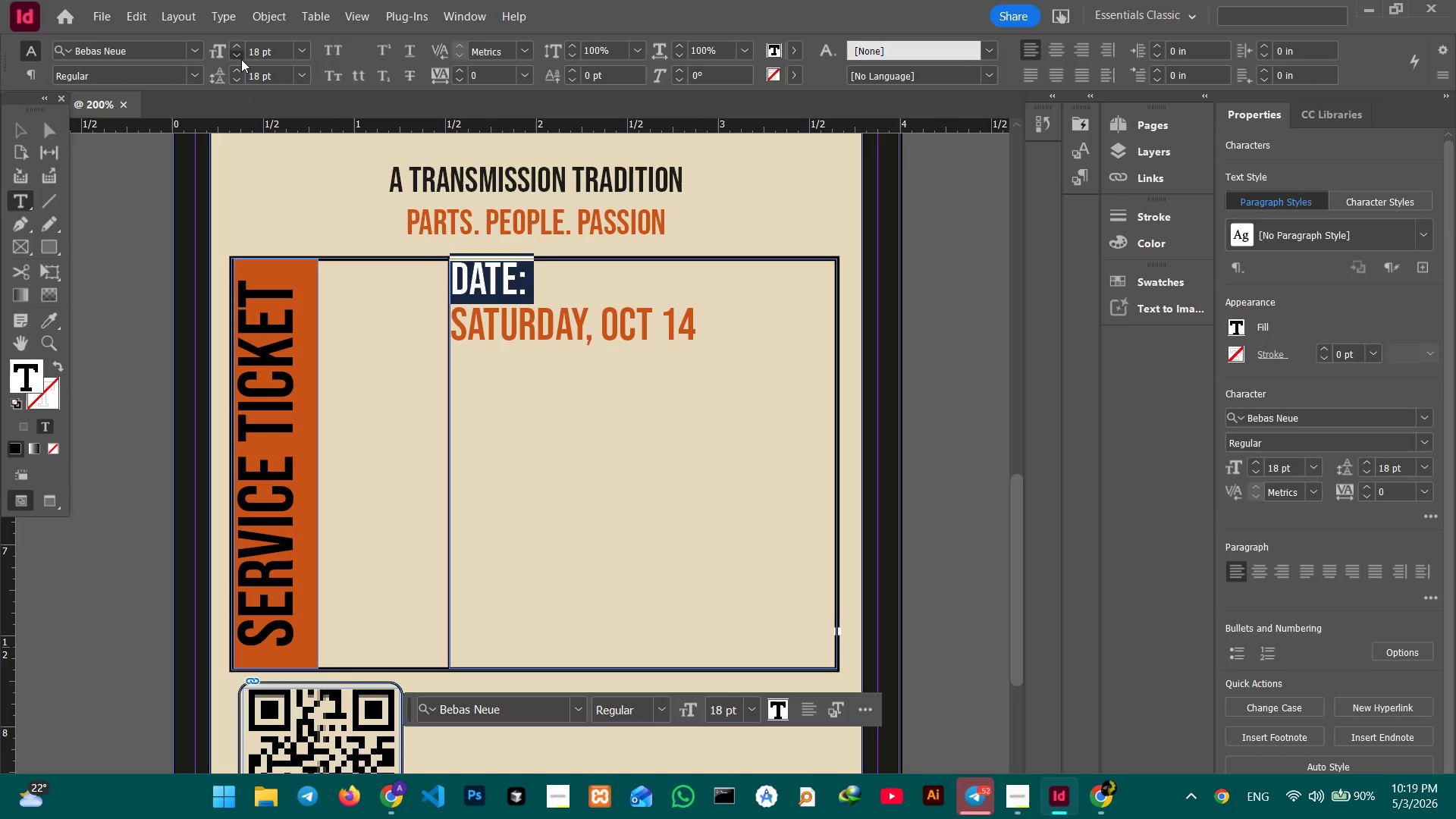 
double_click([241, 59])
 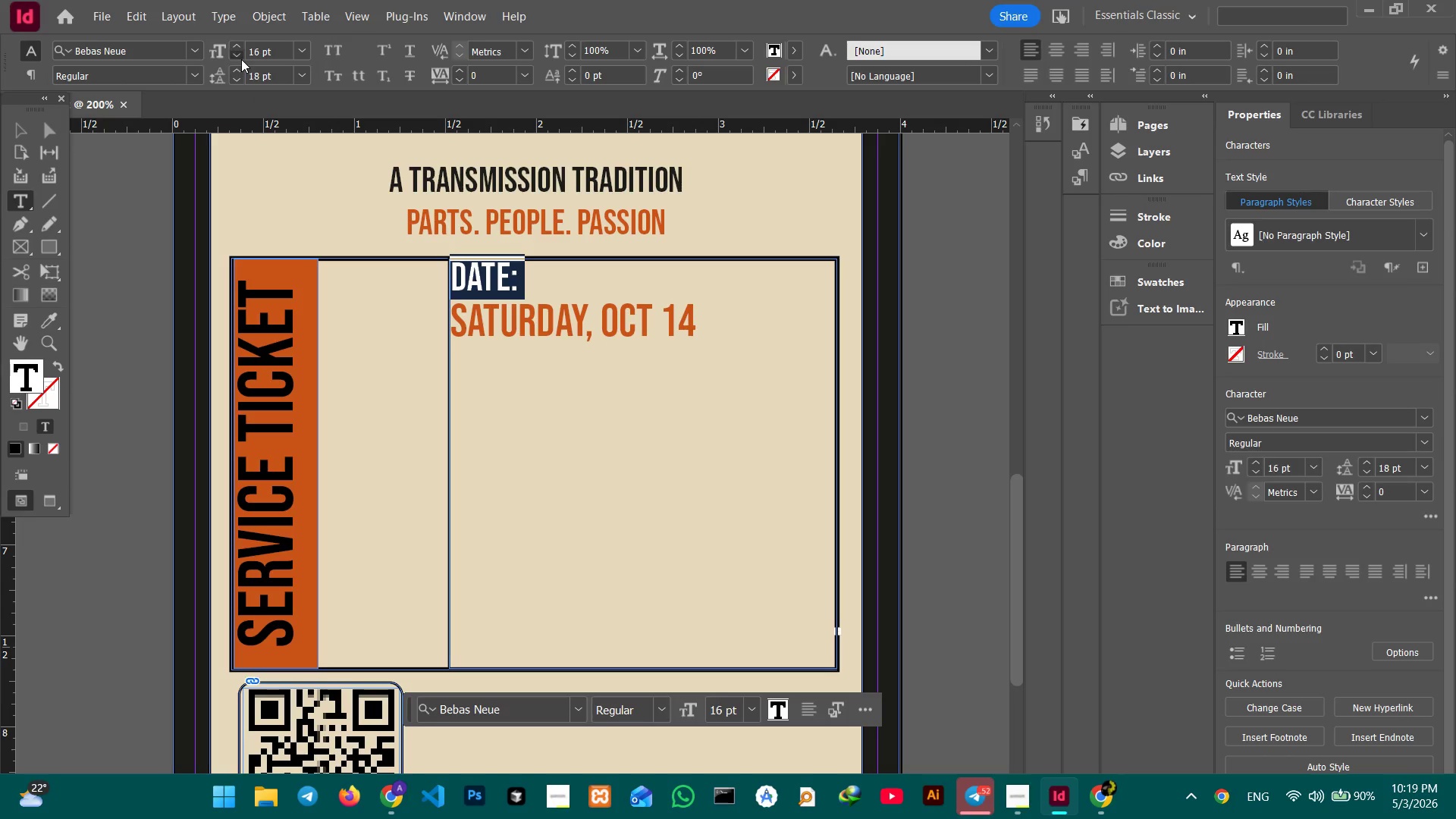 
triple_click([241, 59])
 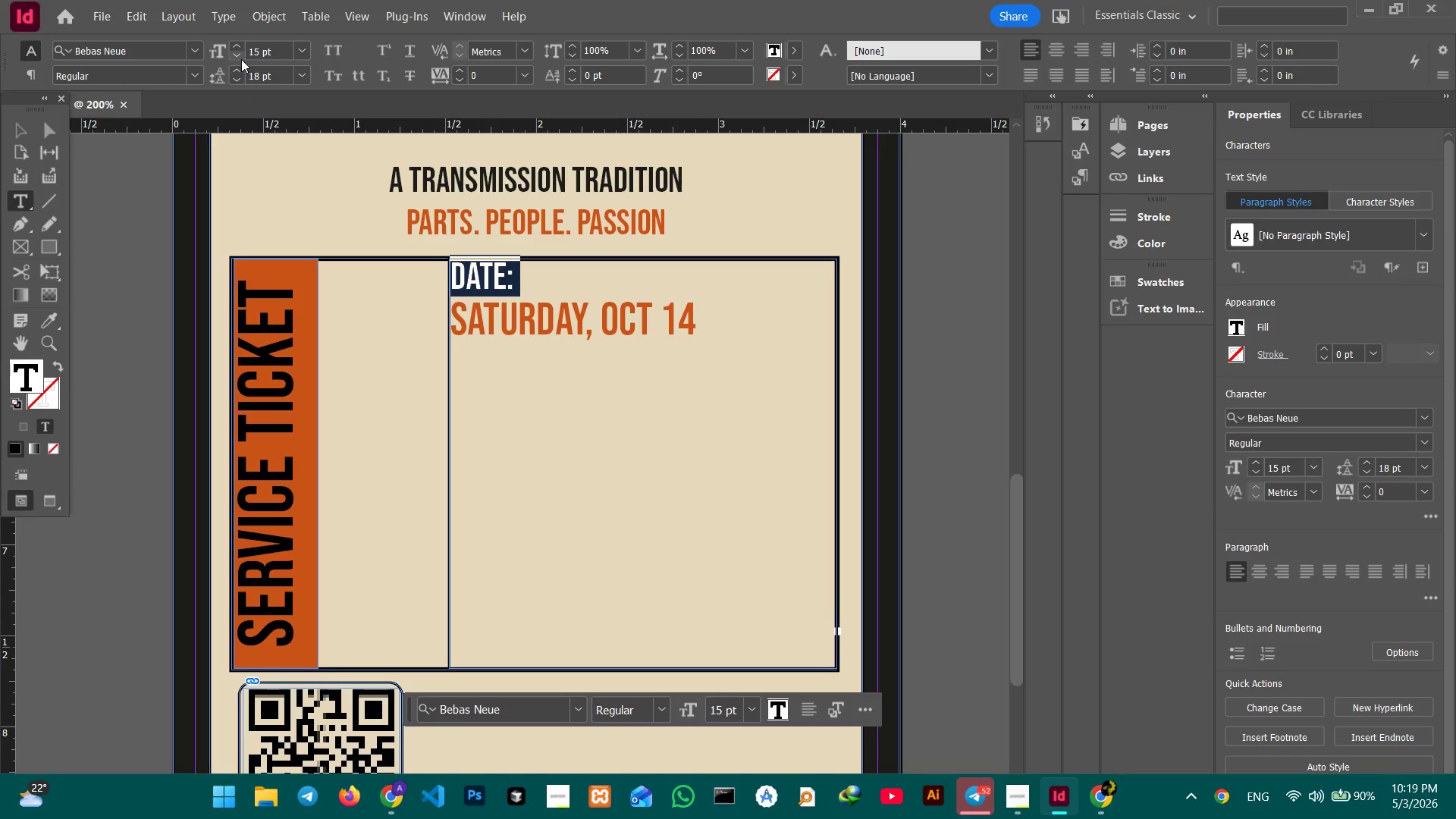 
triple_click([241, 59])
 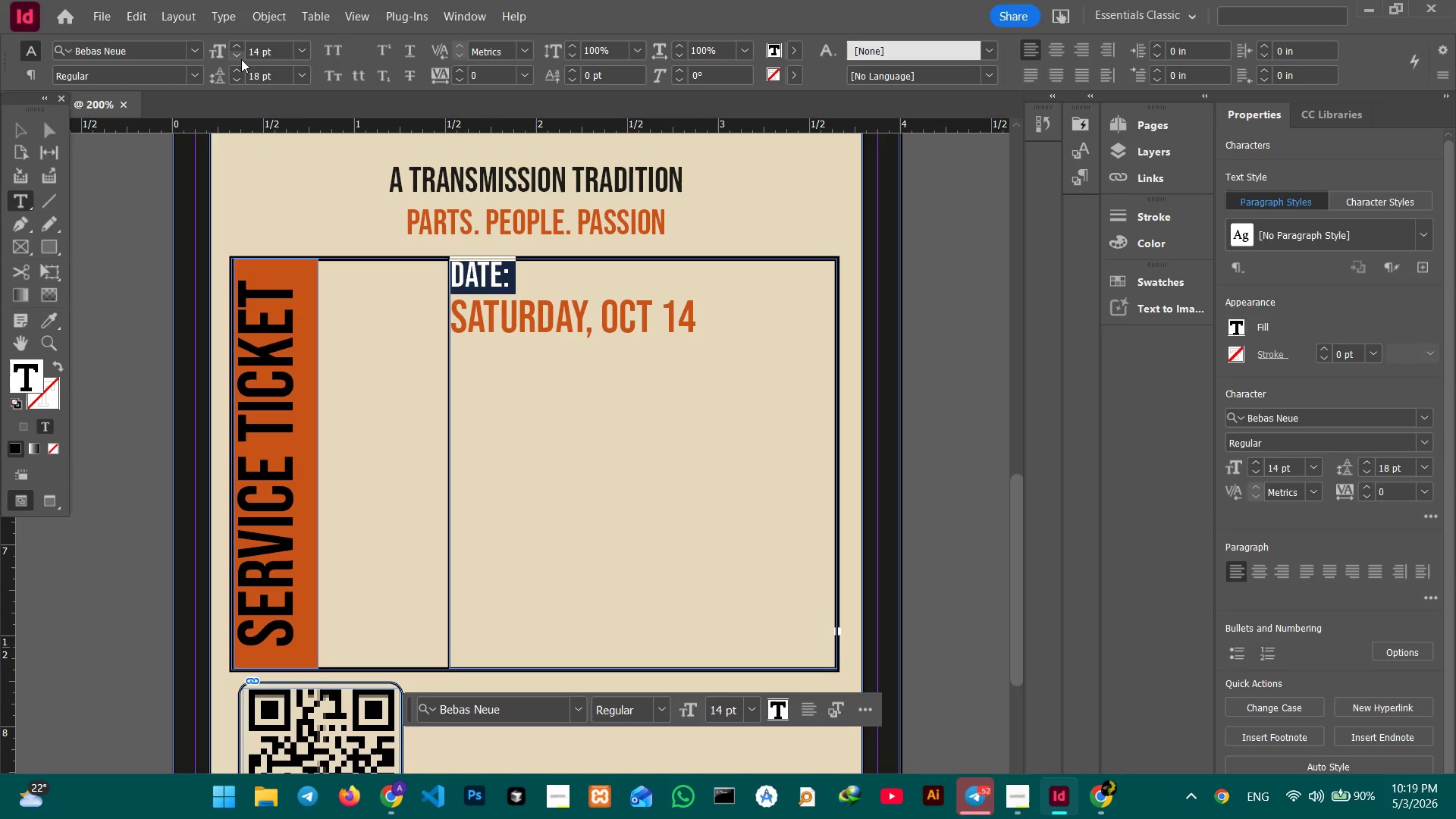 
left_click([514, 317])
 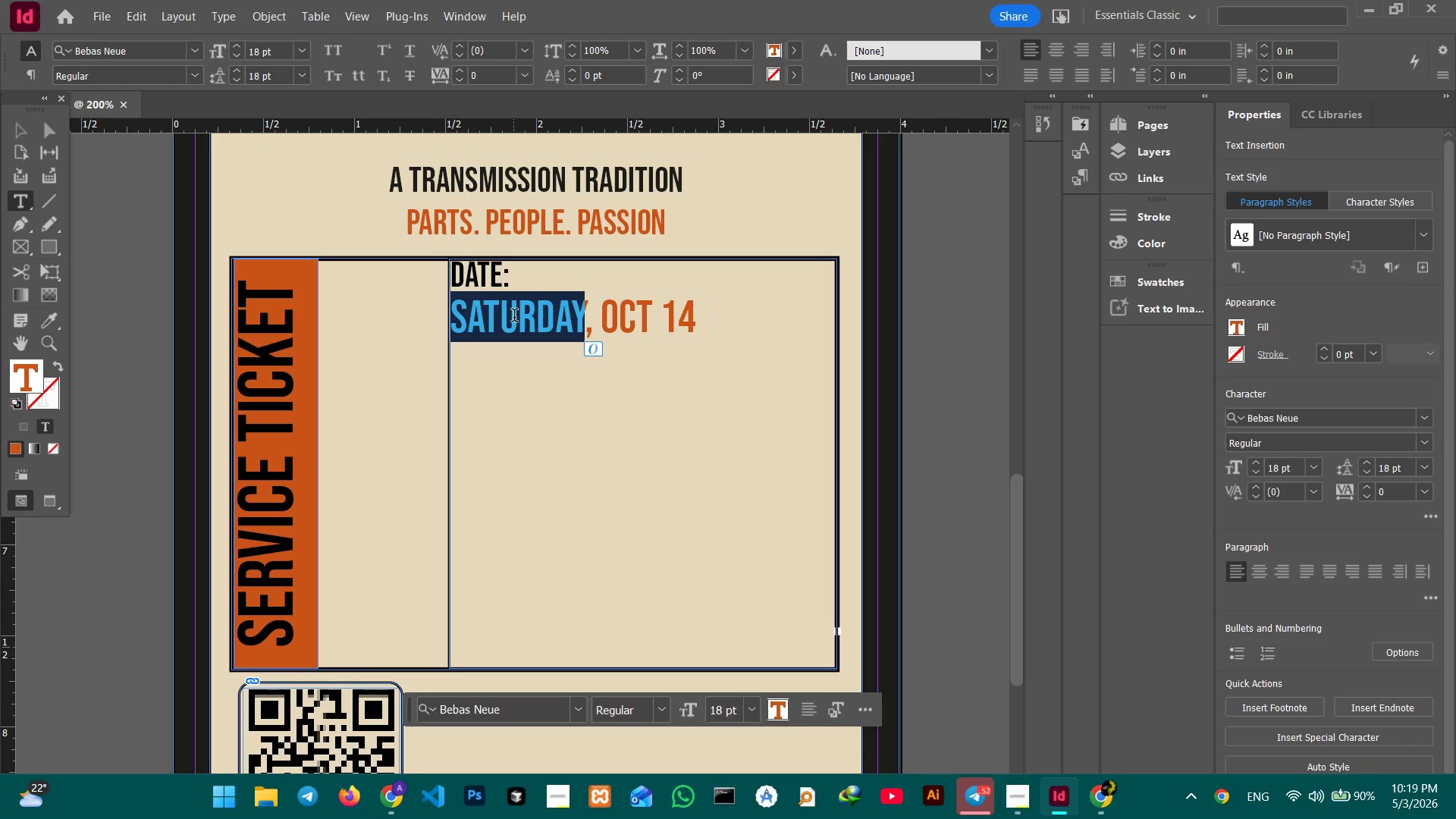 
left_click([514, 317])
 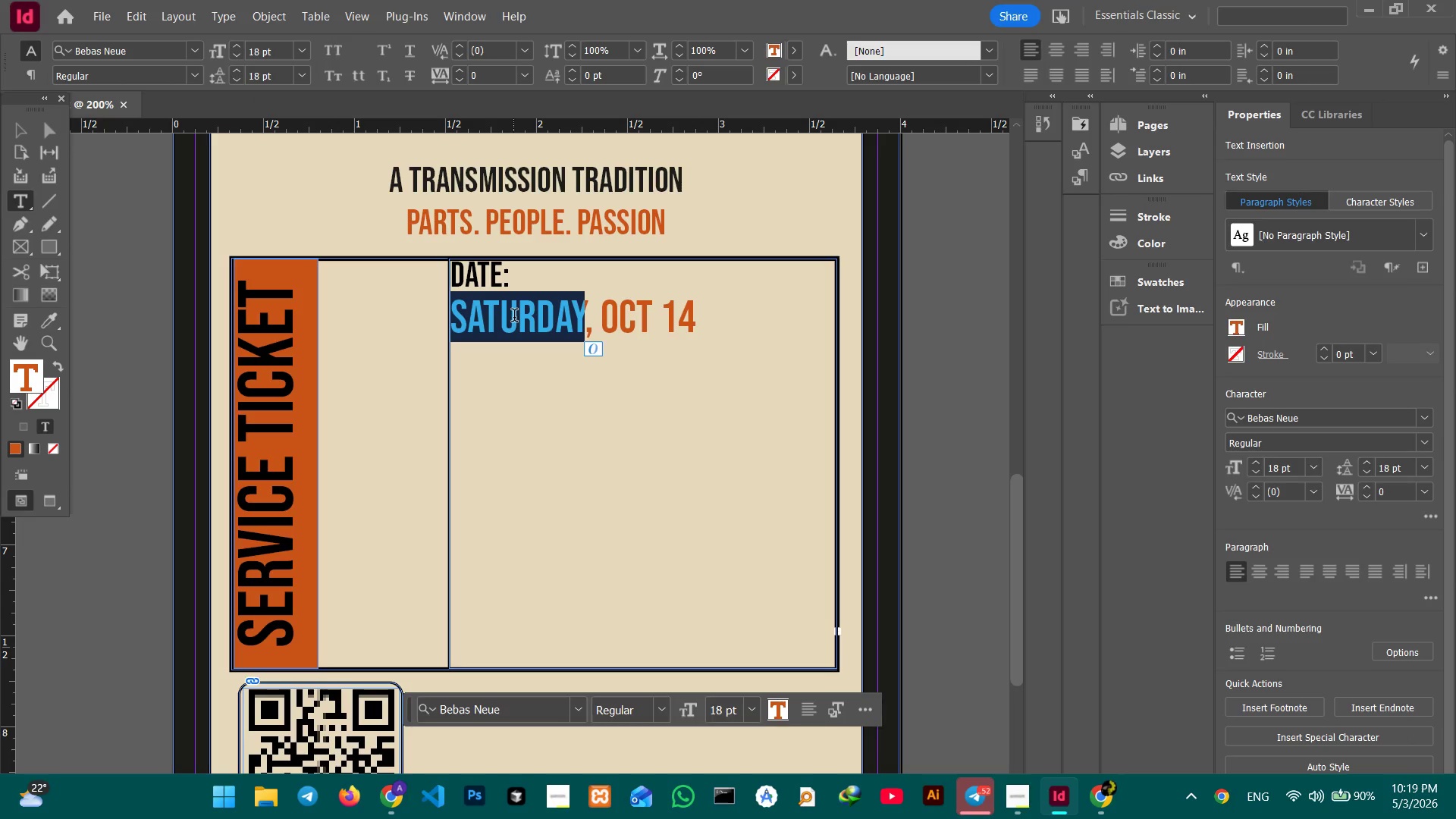 
double_click([514, 317])
 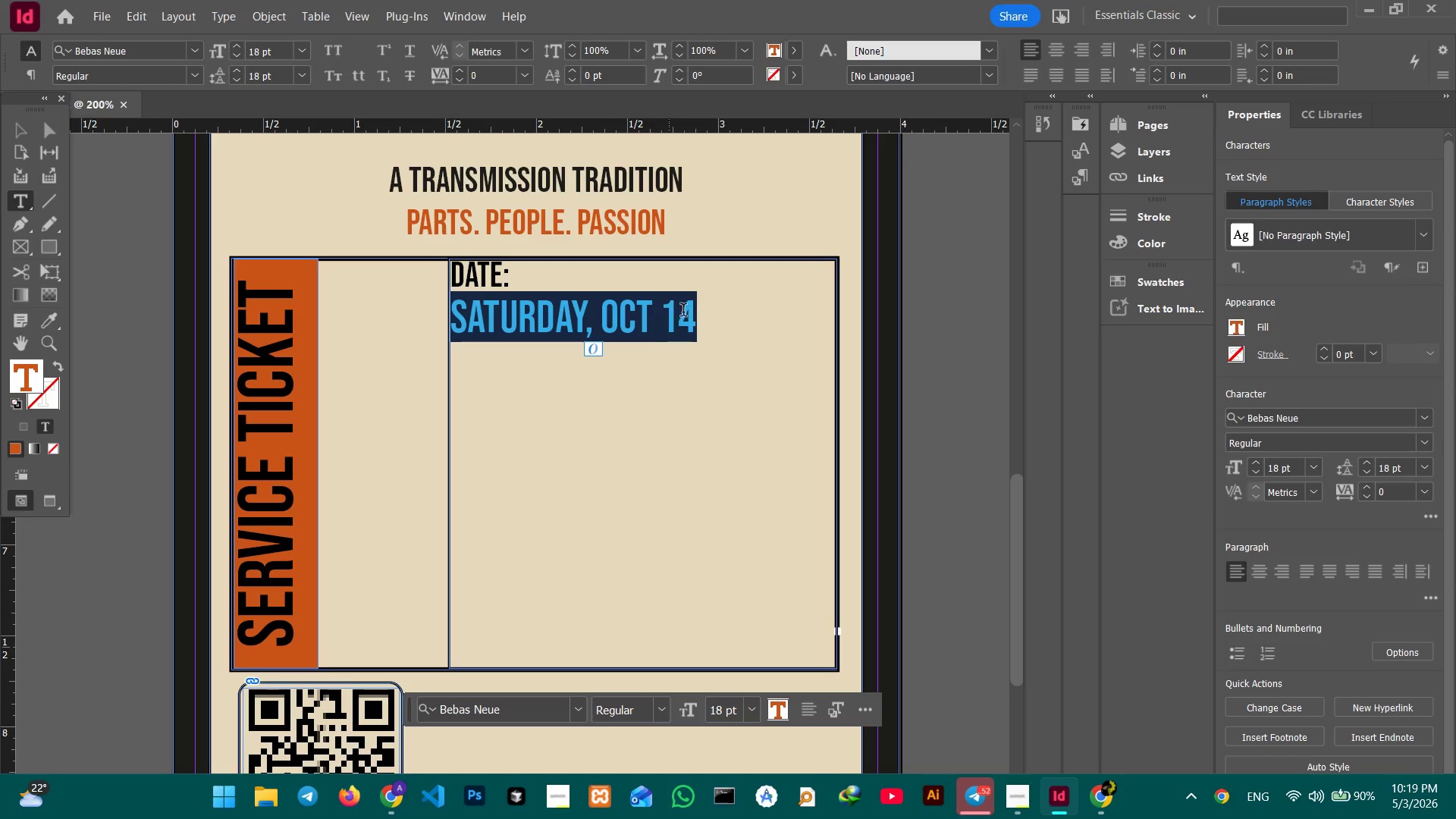 
left_click([705, 313])
 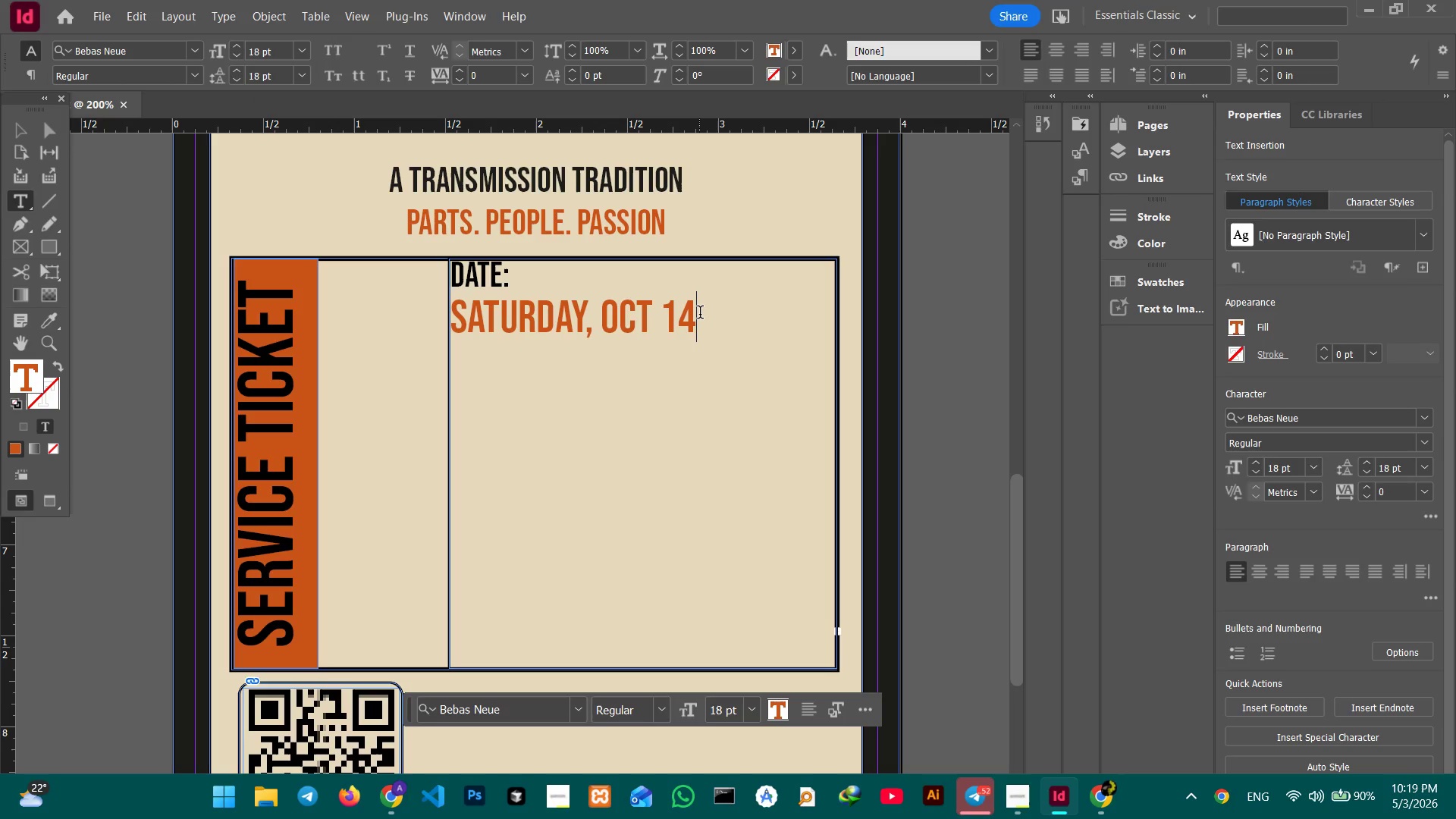 
key(Shift+Enter)
 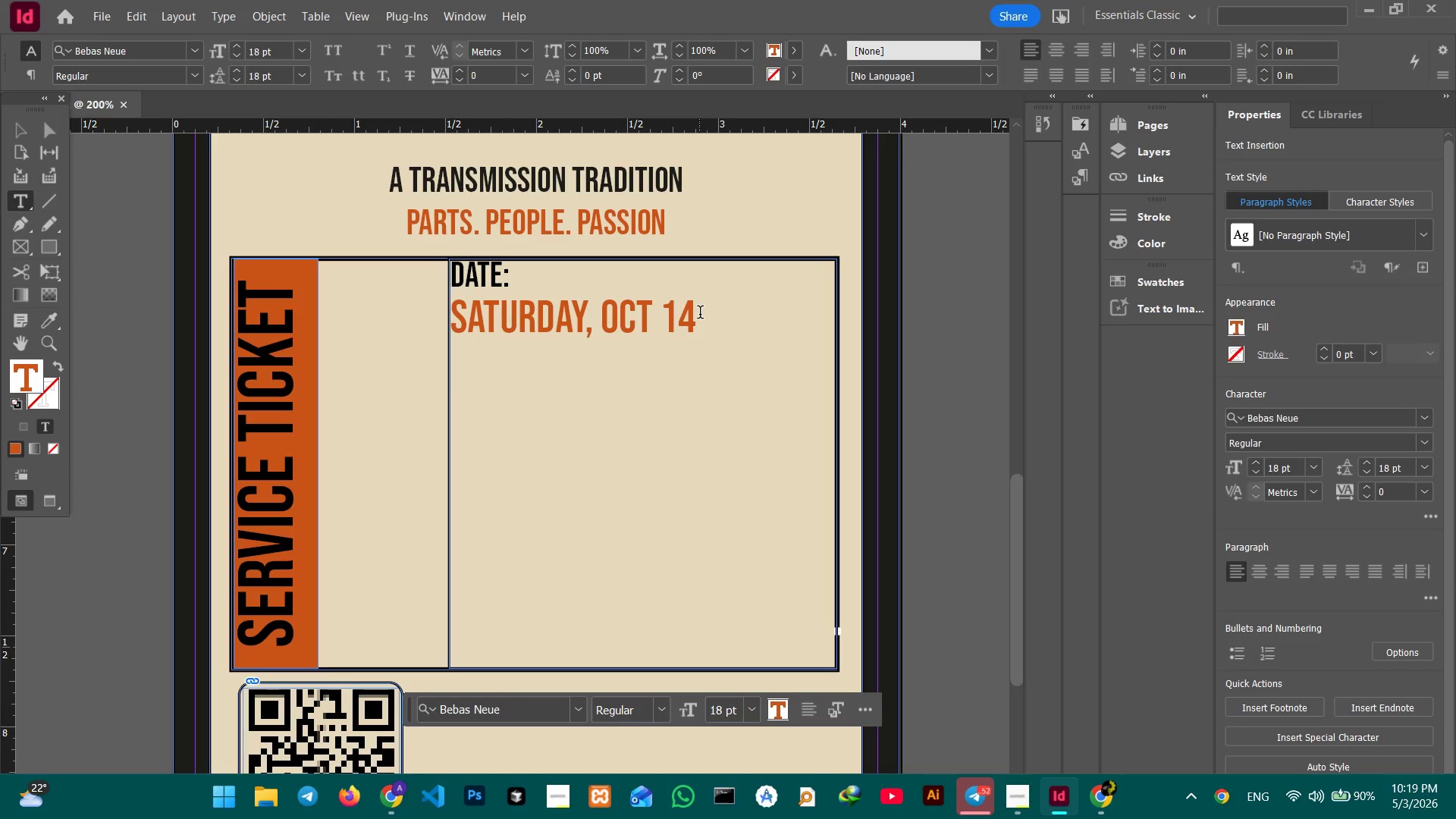 
type(TIME: )
 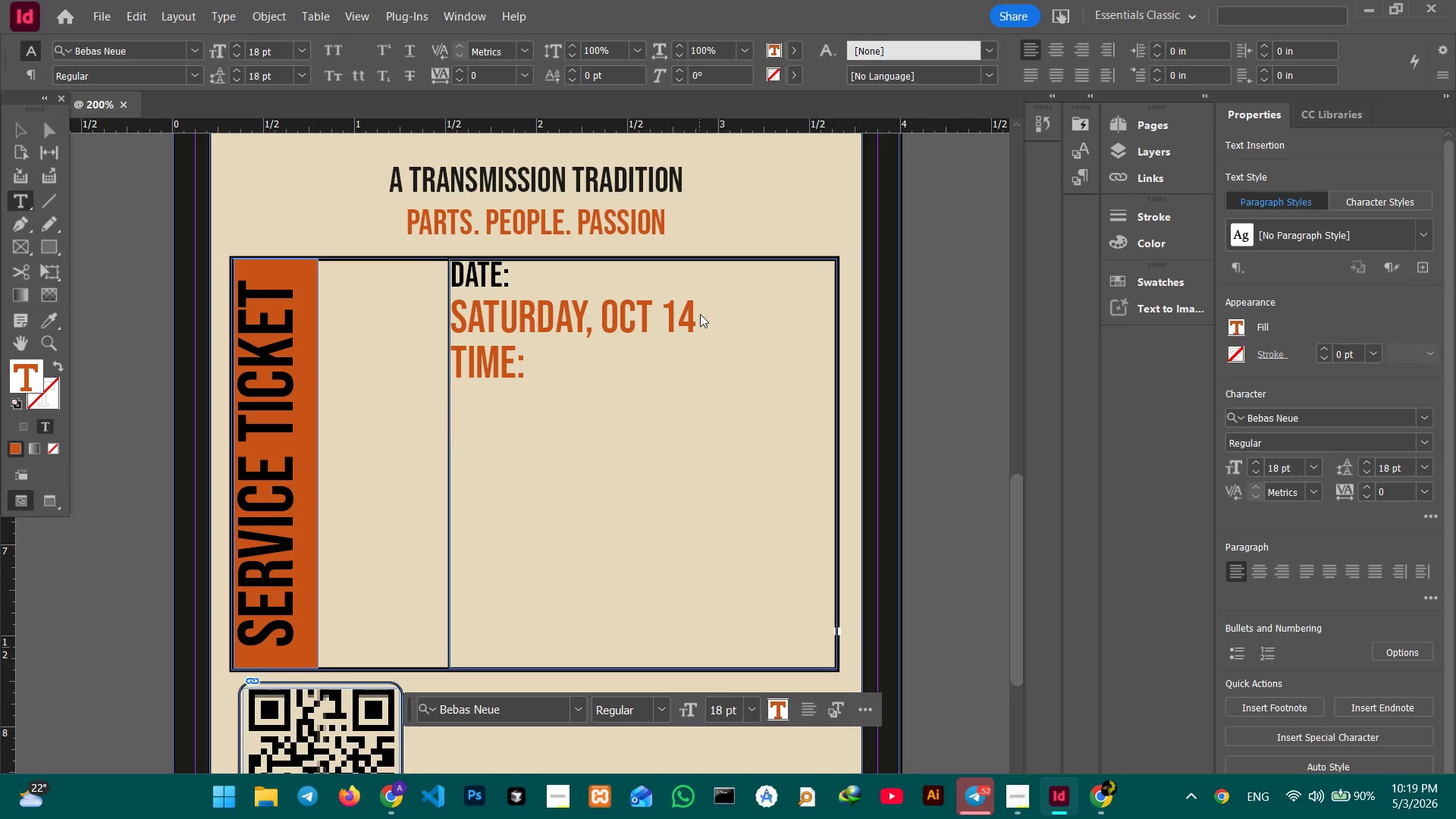 
 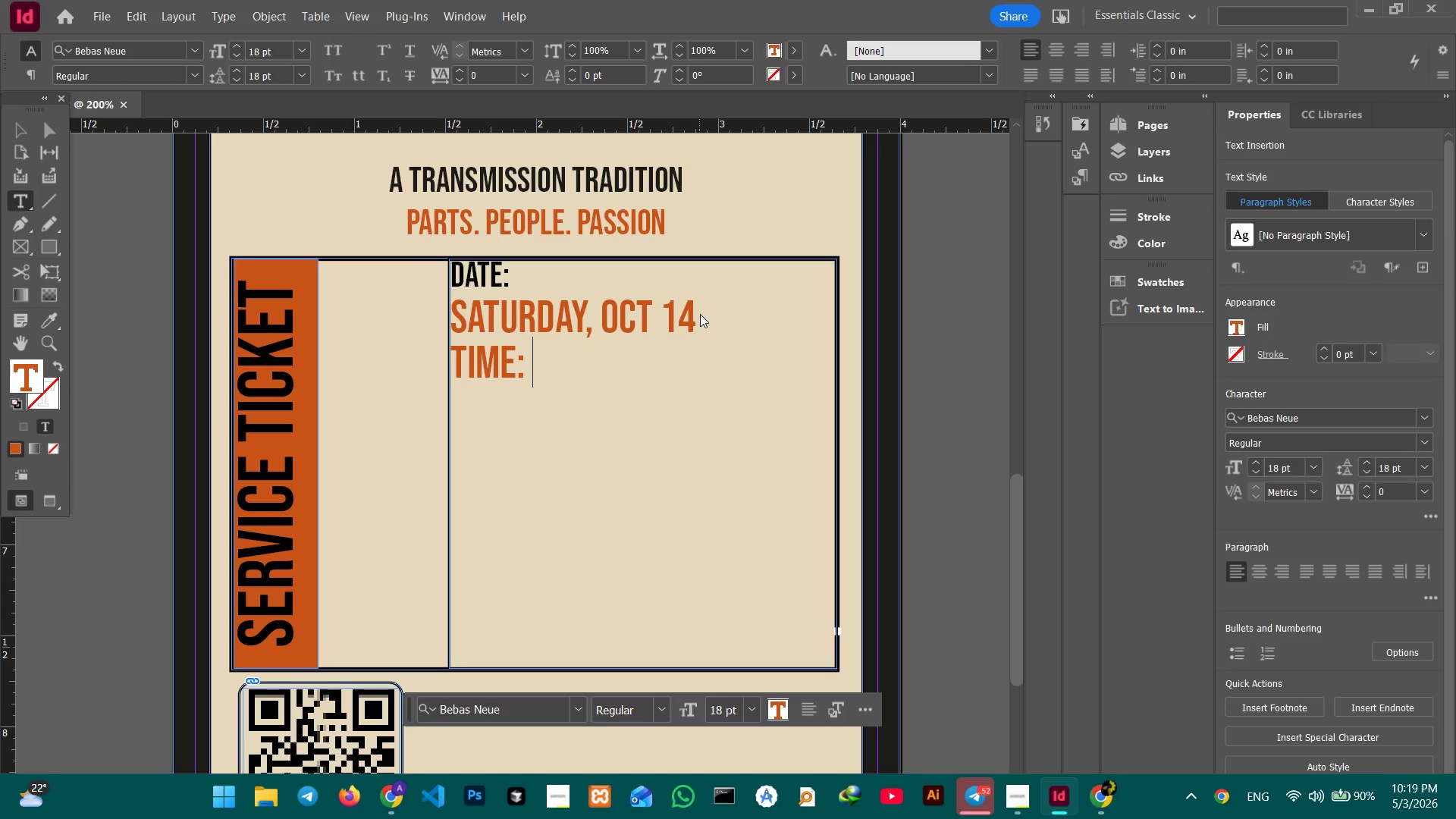 
key(Shift+Enter)
 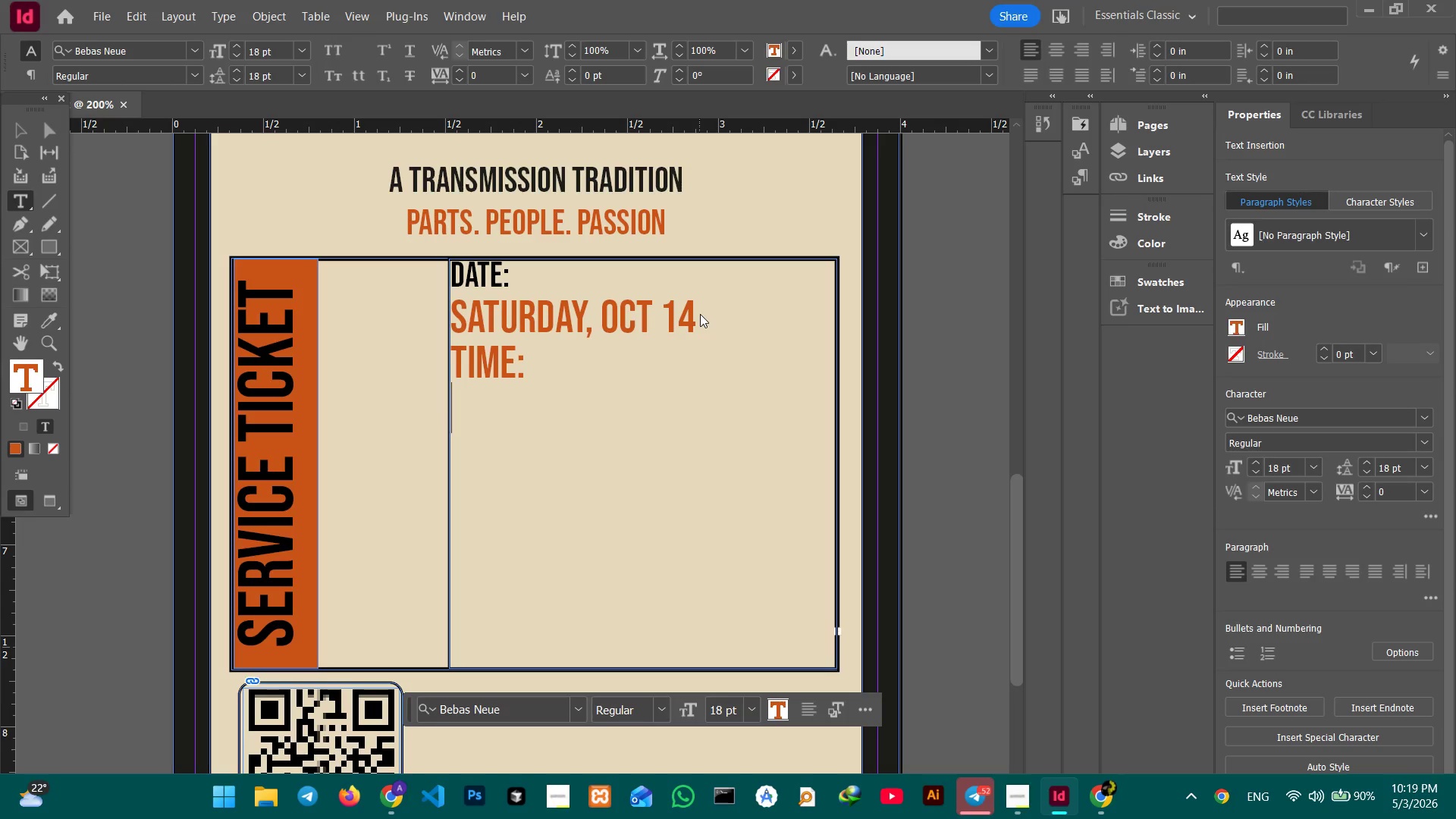 
key(8)
 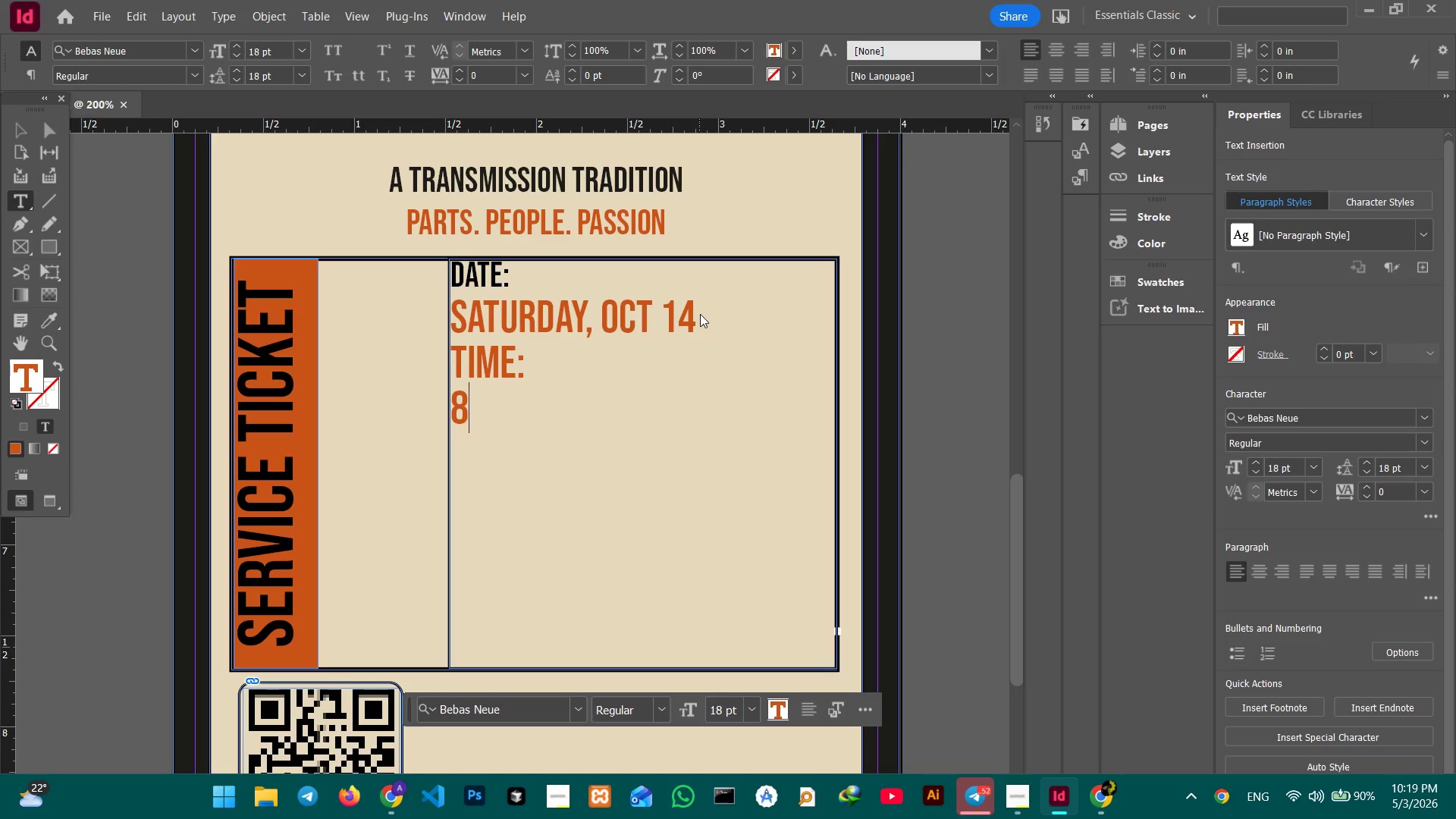 
hold_key(key=ShiftRight, duration=0.53)
 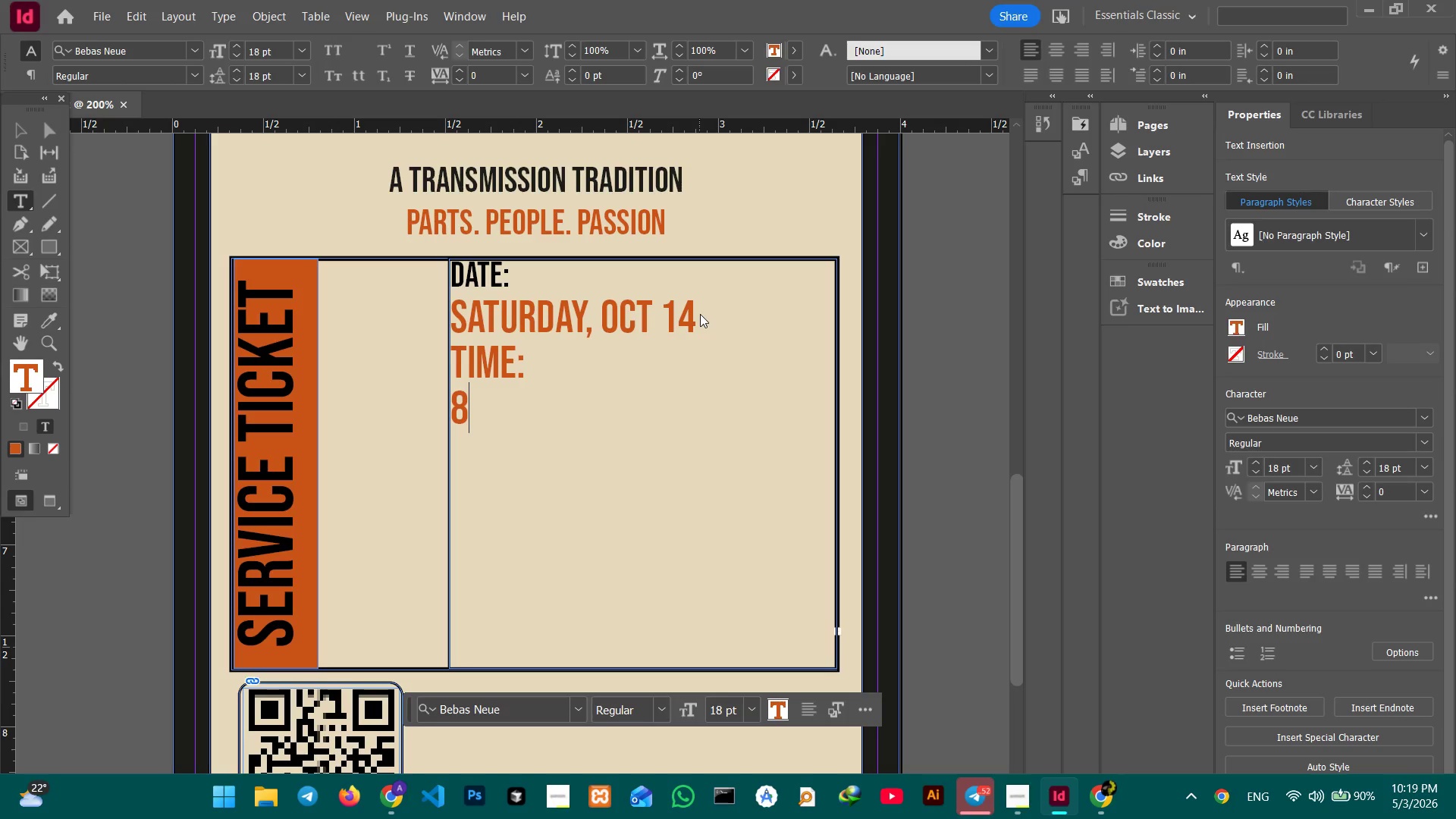 
type(:00 AM- 2:00PM)
 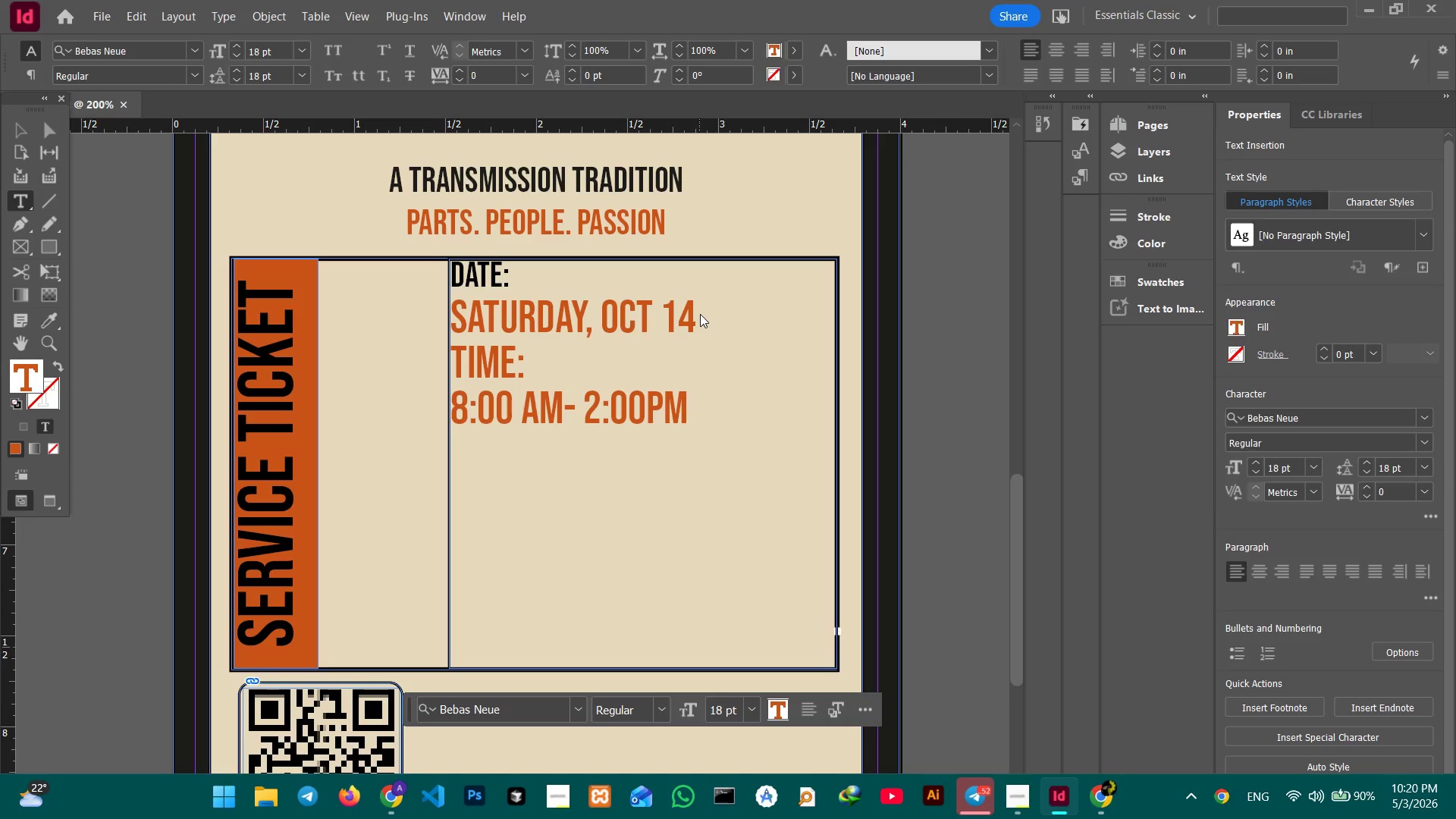 
key(Shift+Enter)
 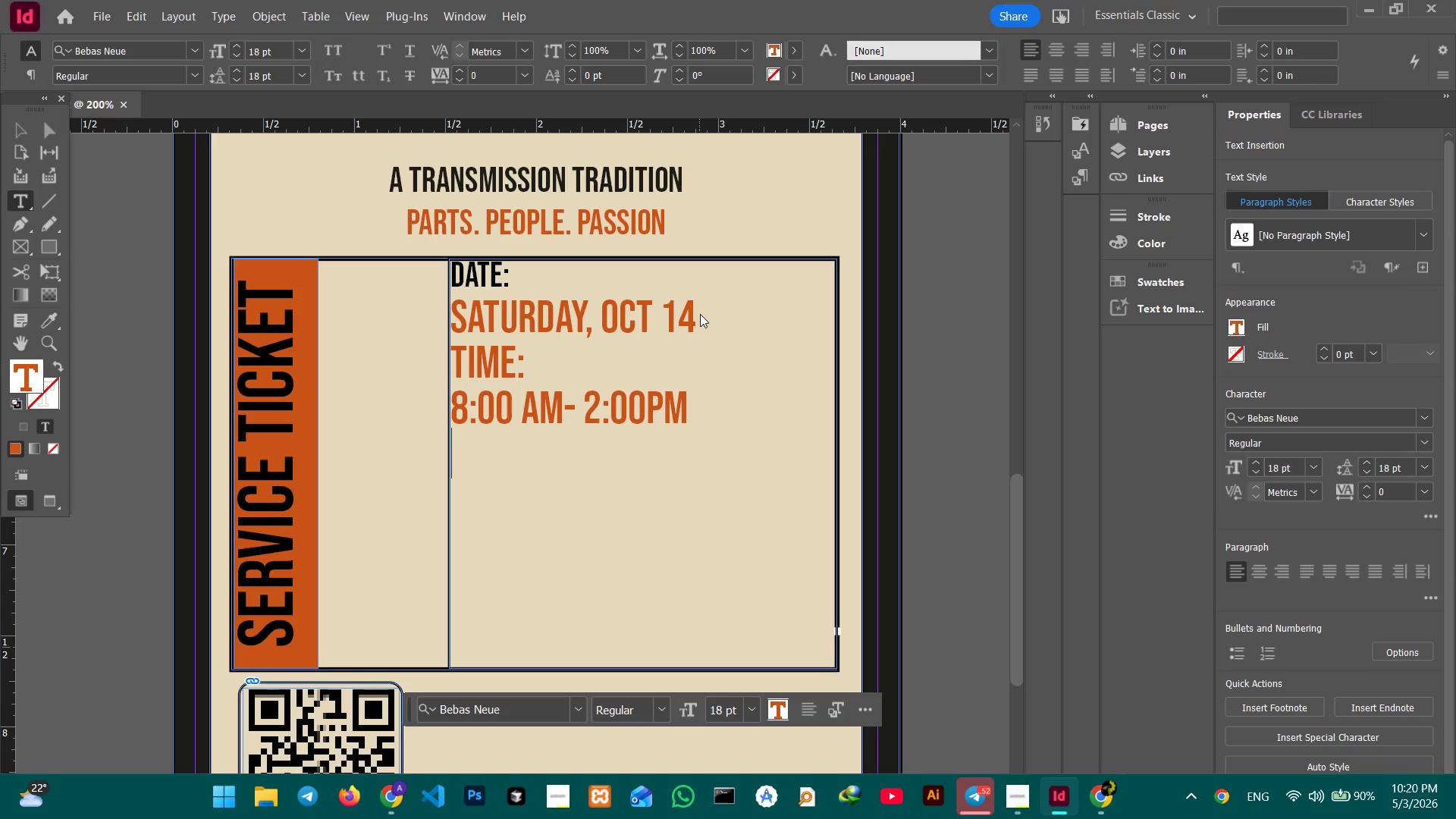 
type(LOCATION:)
 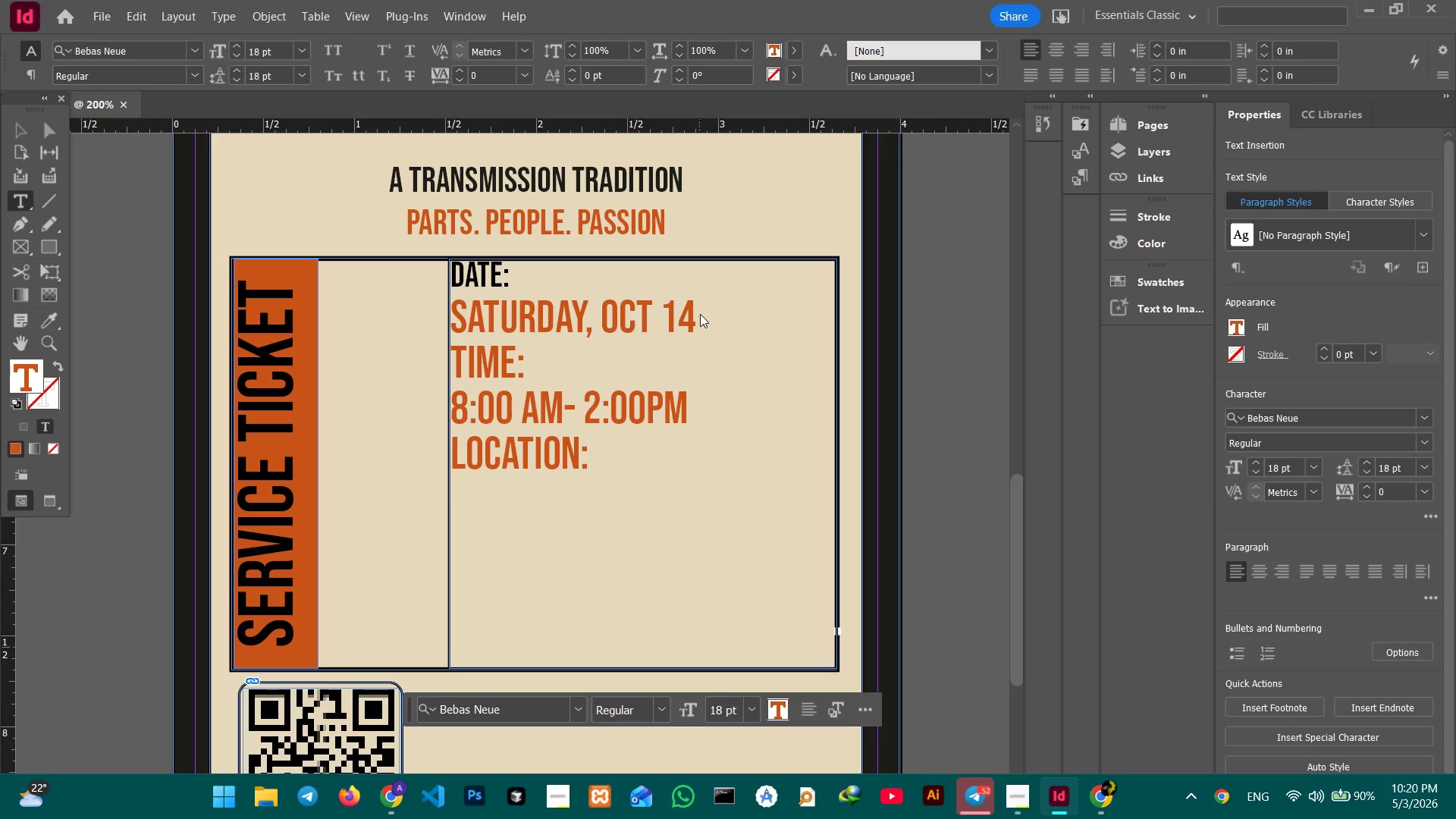 
key(Shift+Enter)
 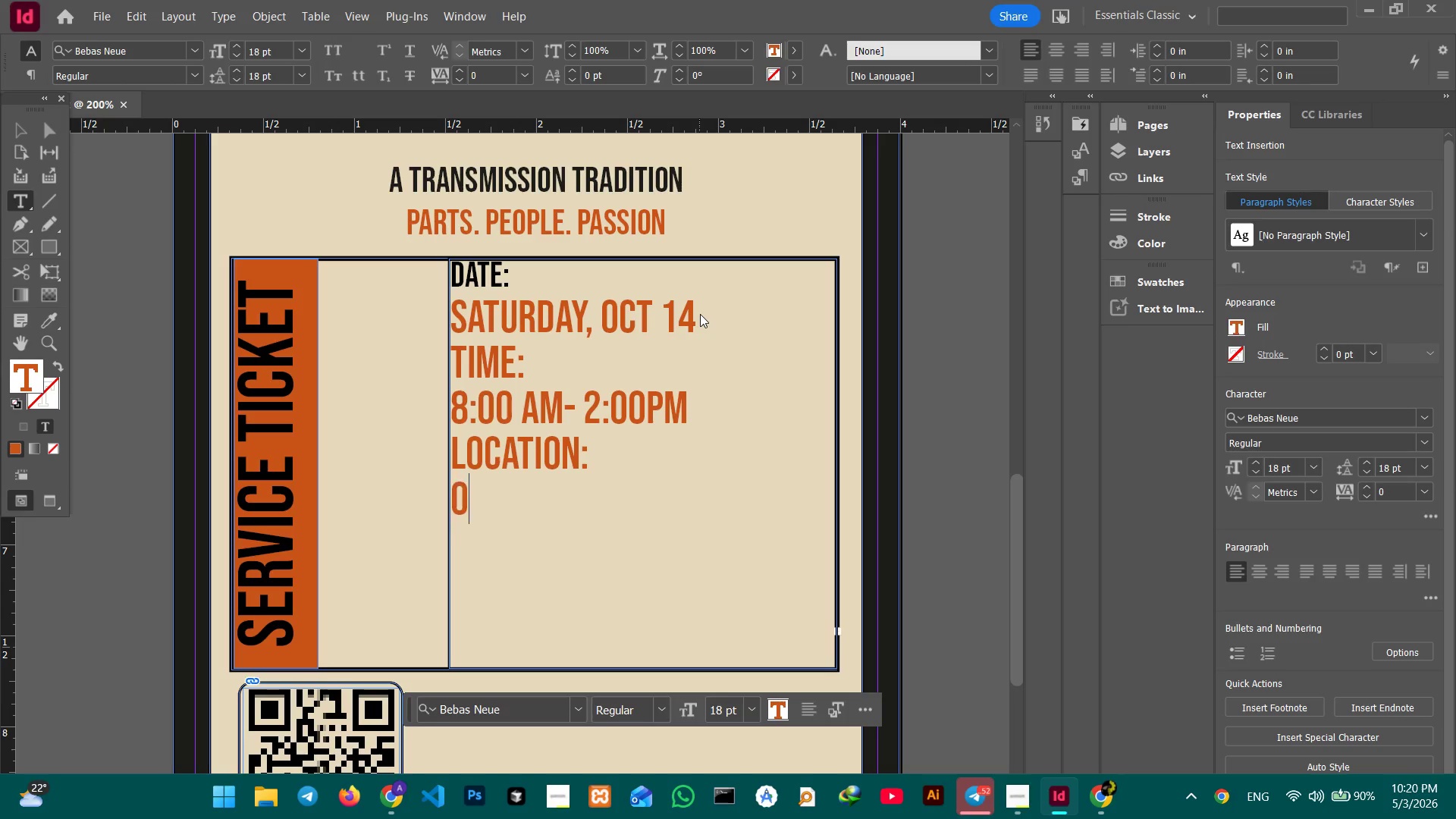 
type(OLD MILL)
 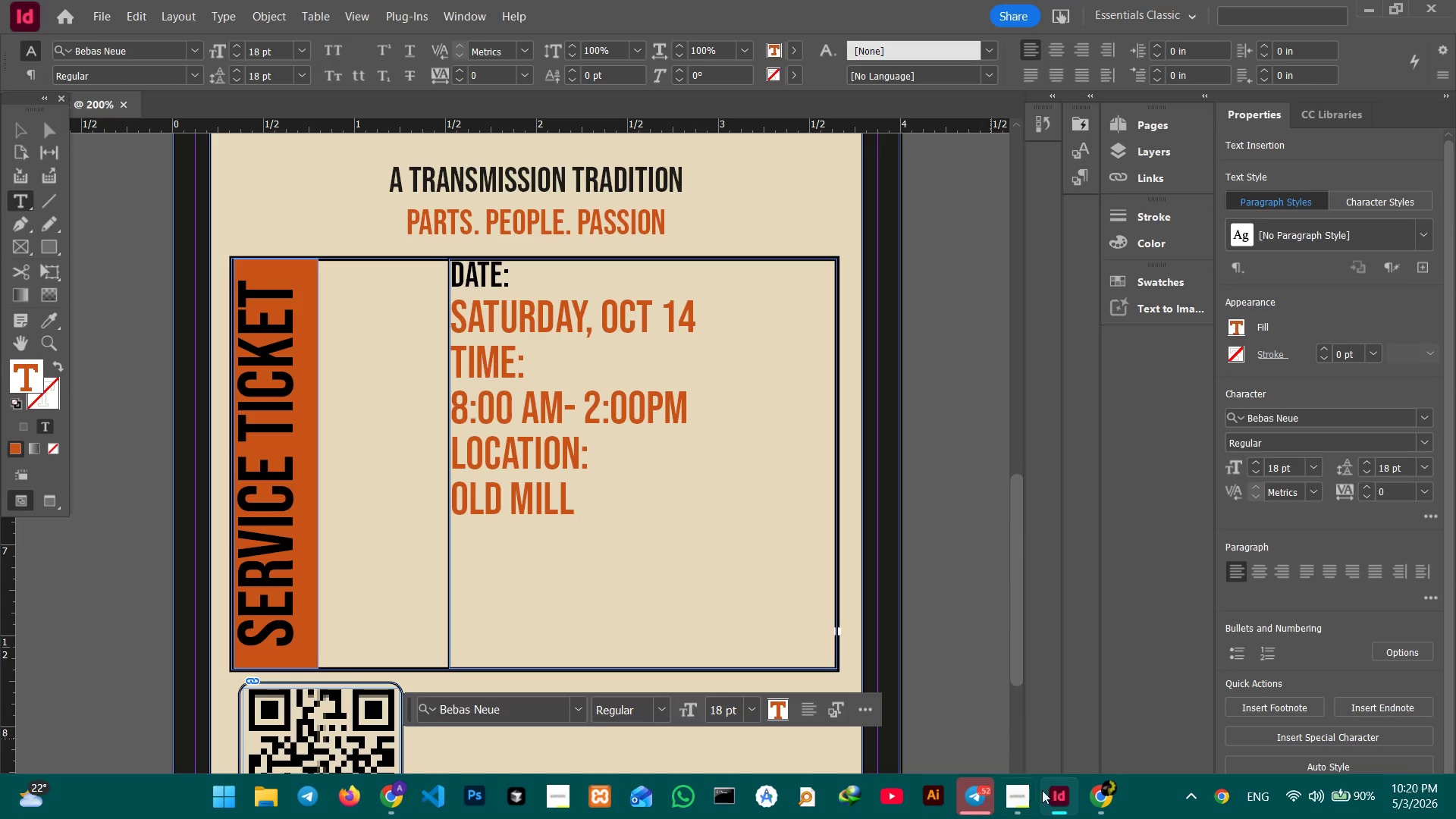 
left_click([1005, 799])